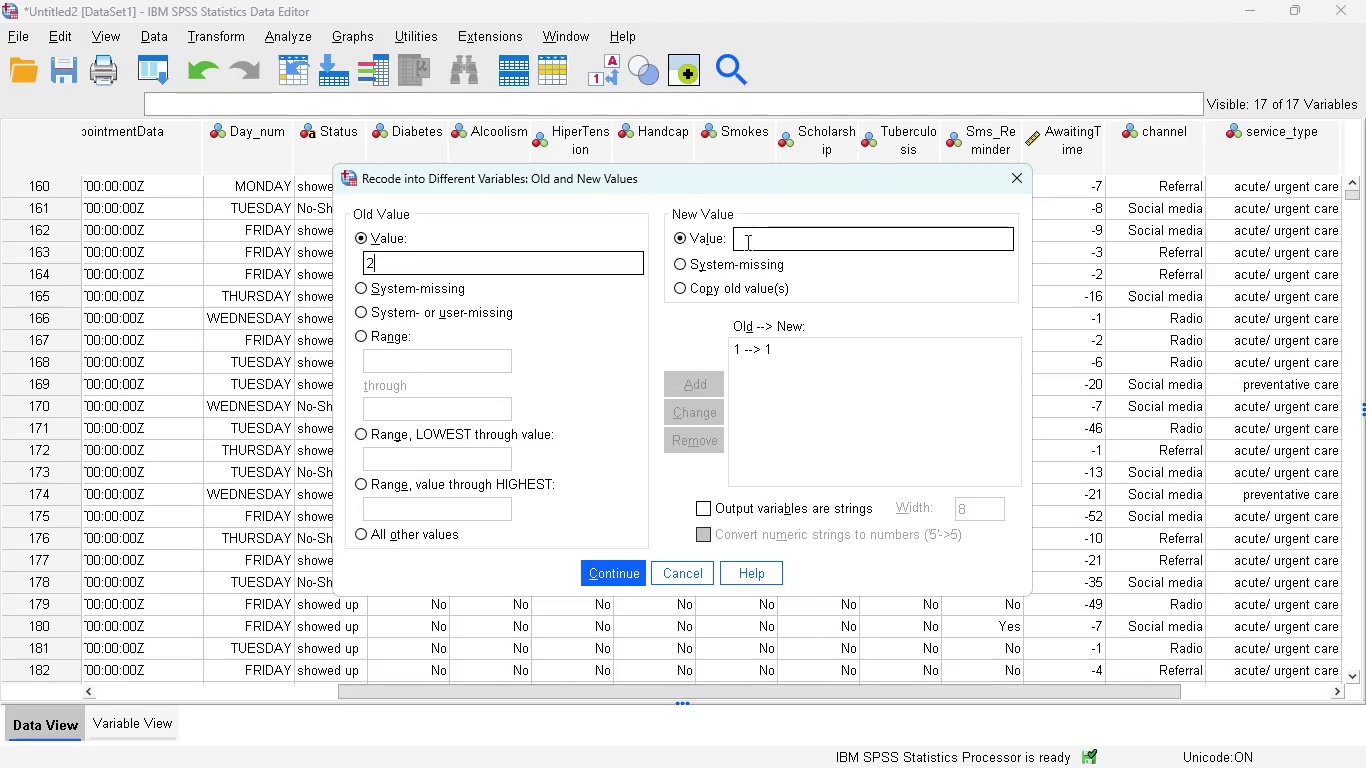 
left_click([754, 240])
 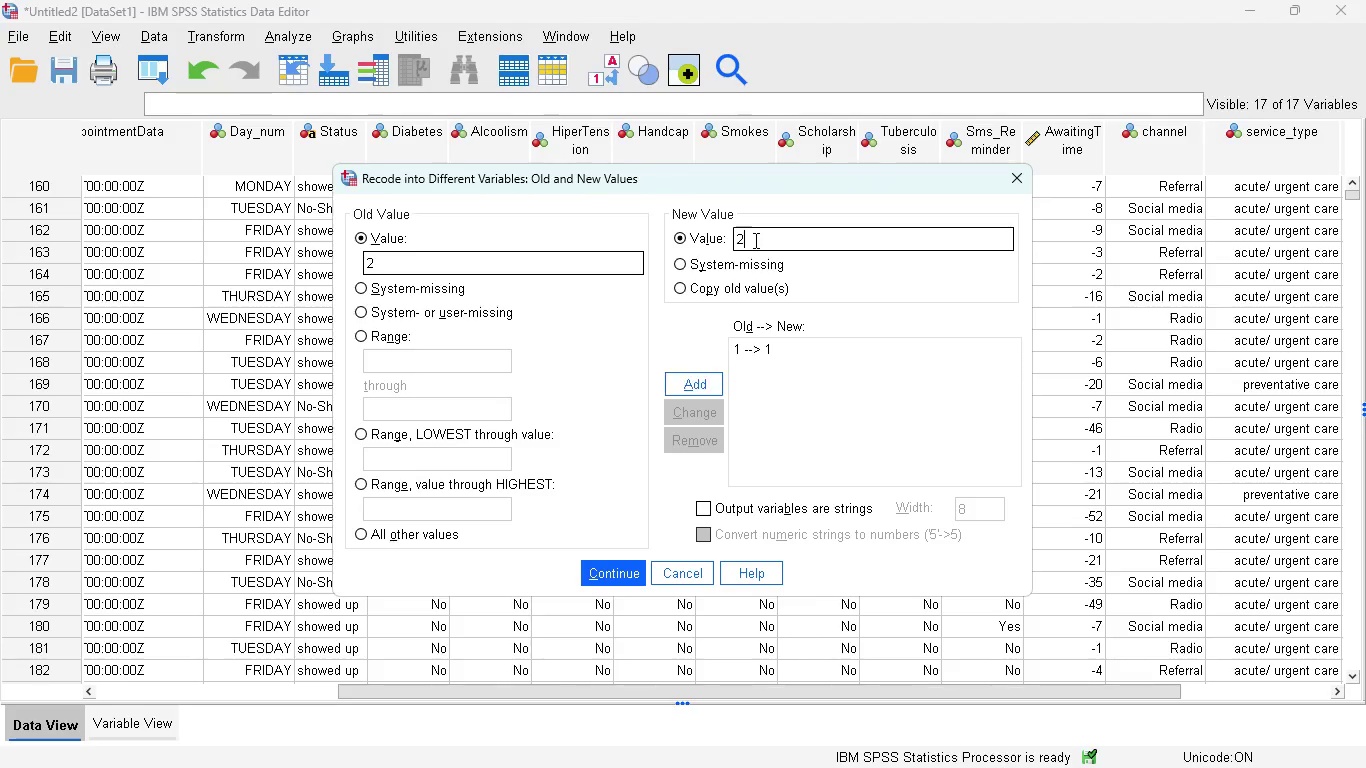 
key(2)
 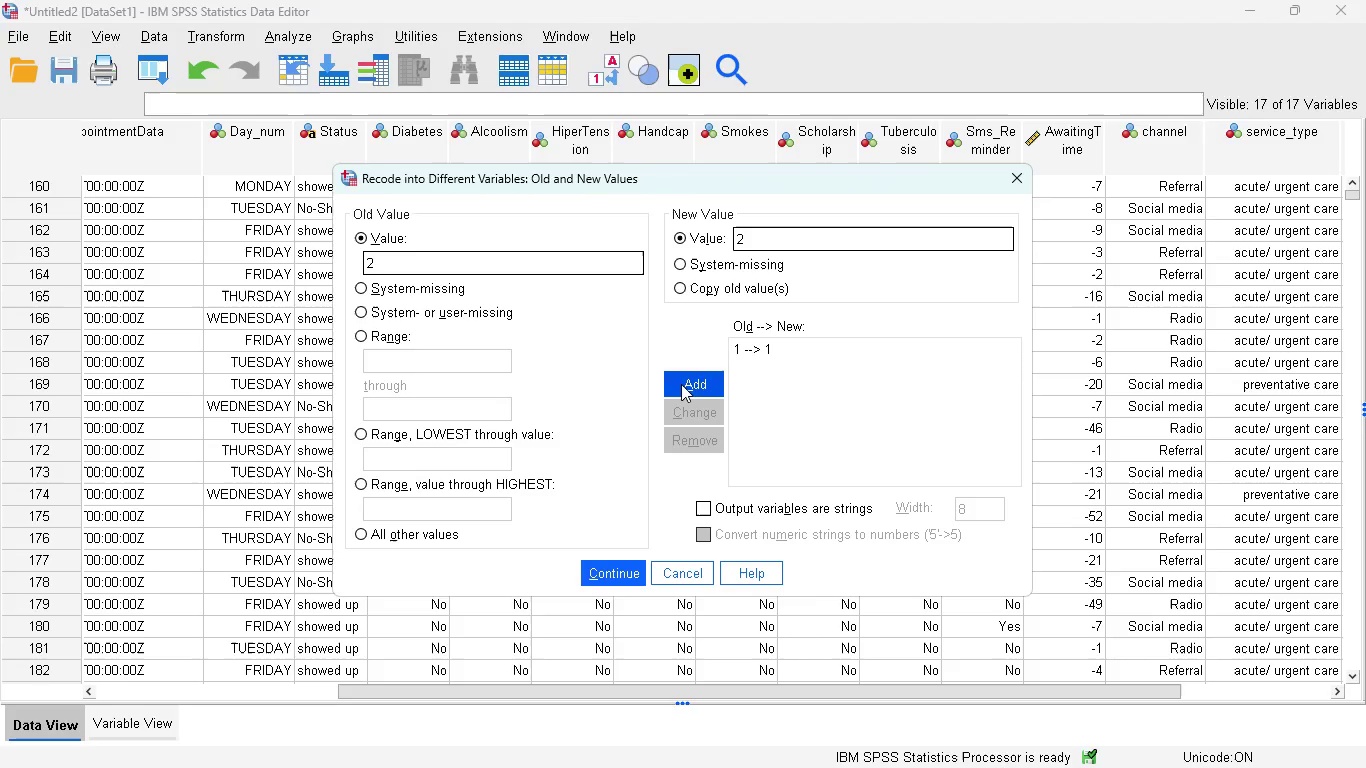 
left_click([683, 387])
 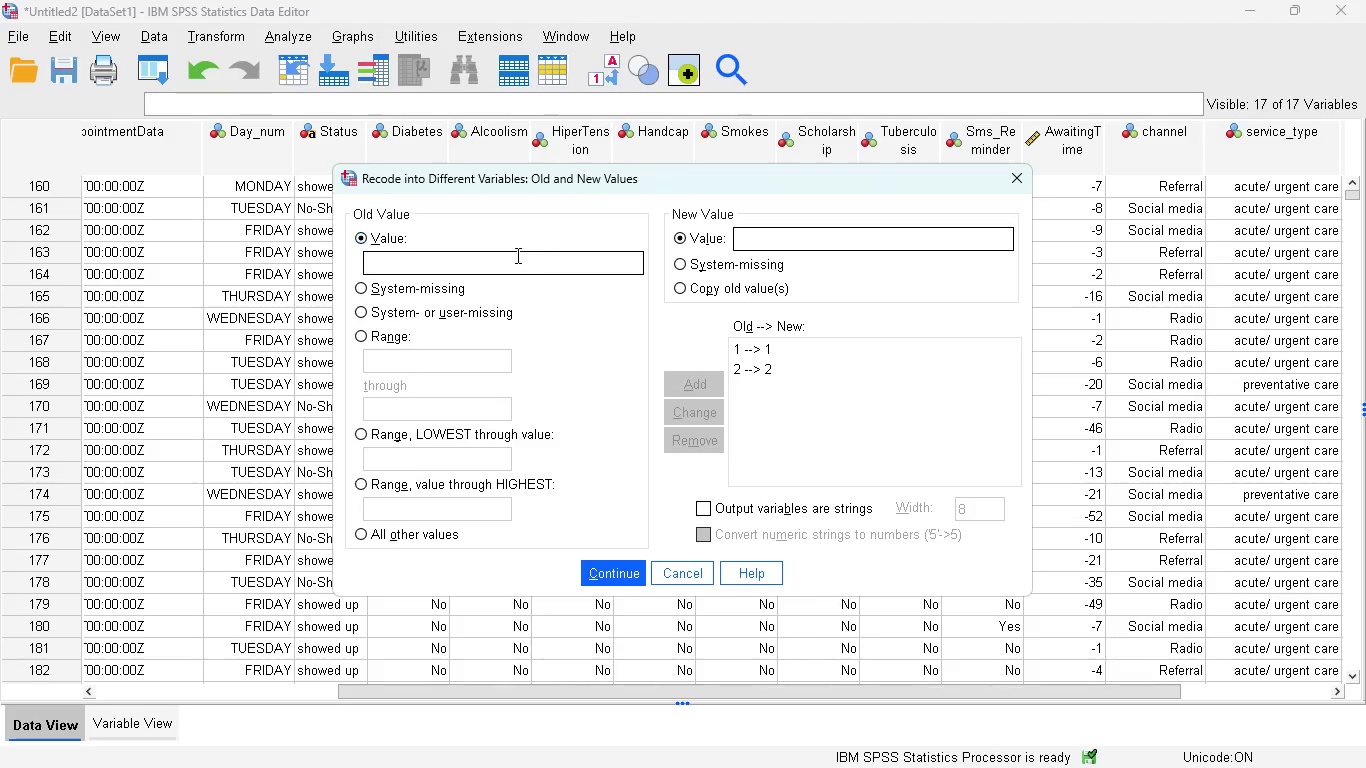 
left_click([512, 261])
 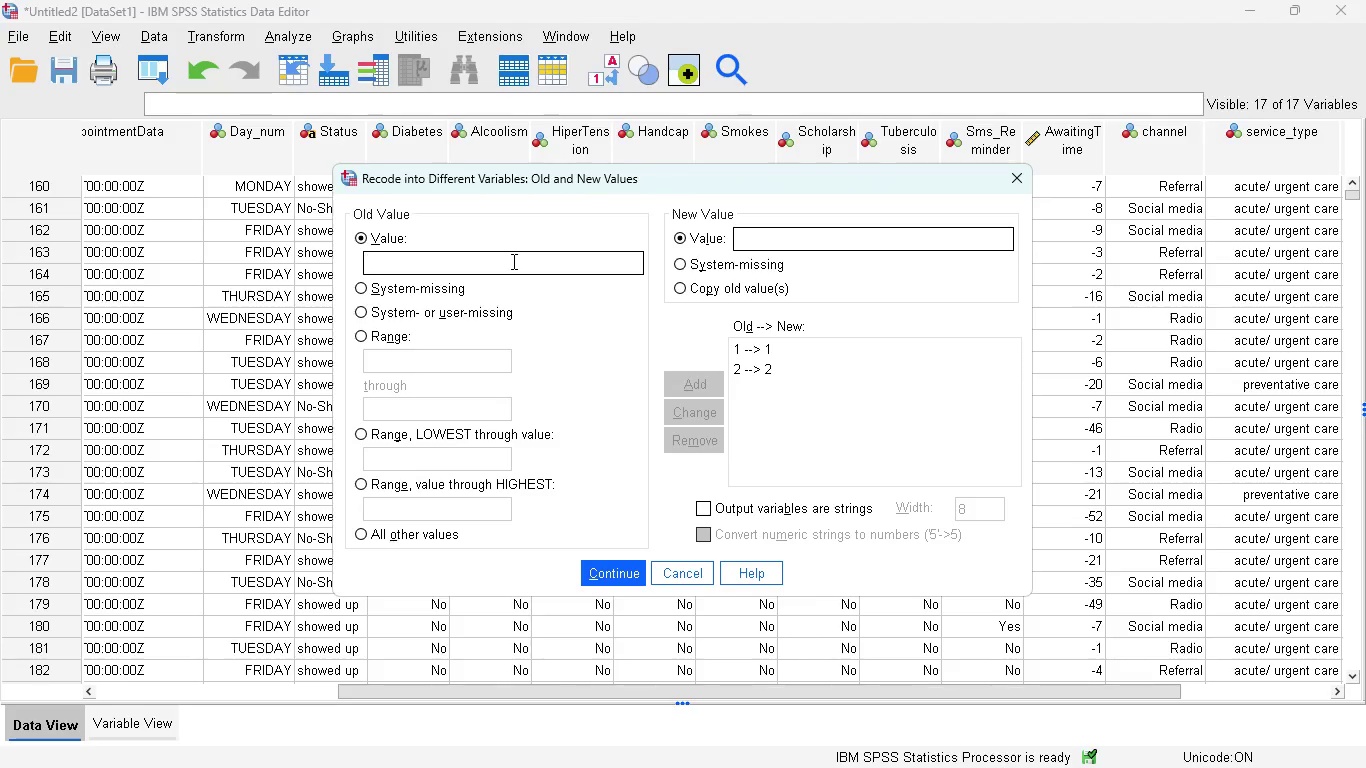 
key(3)
 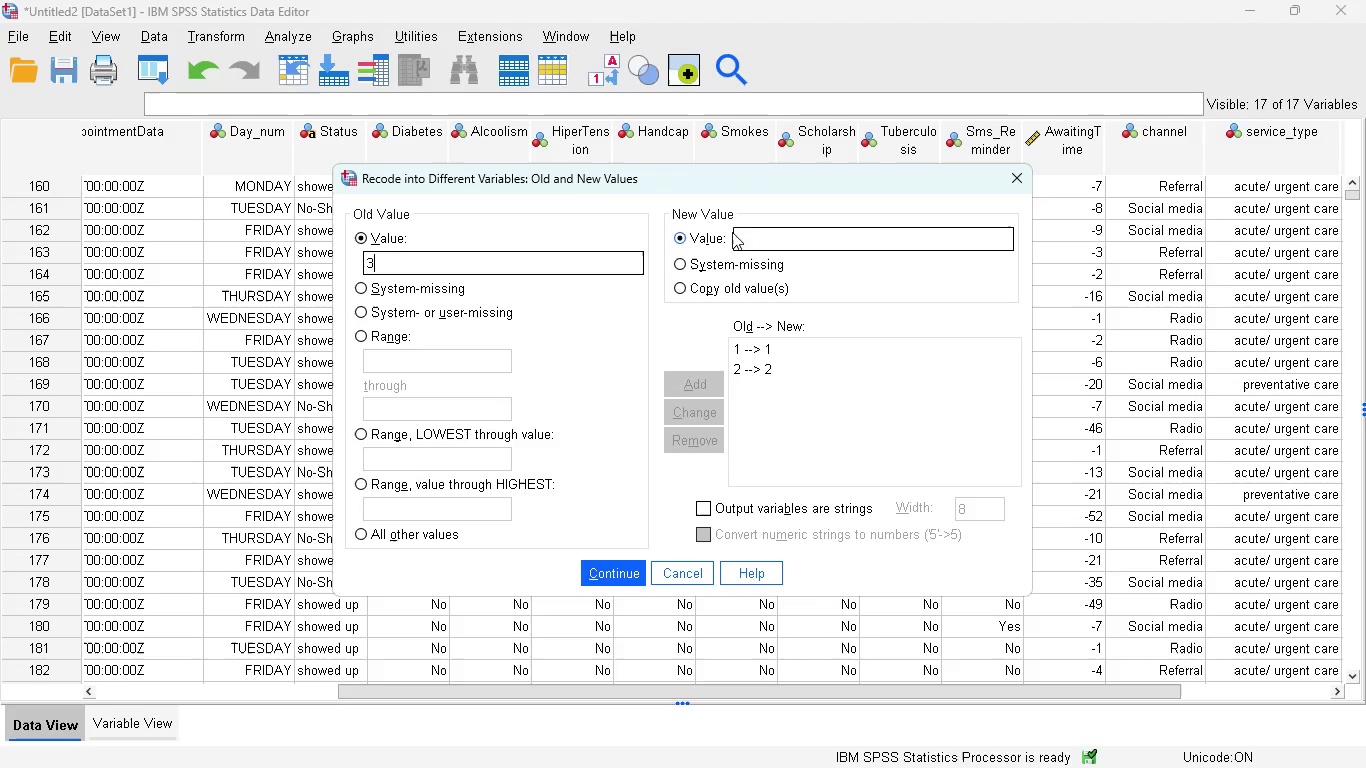 
left_click([755, 228])
 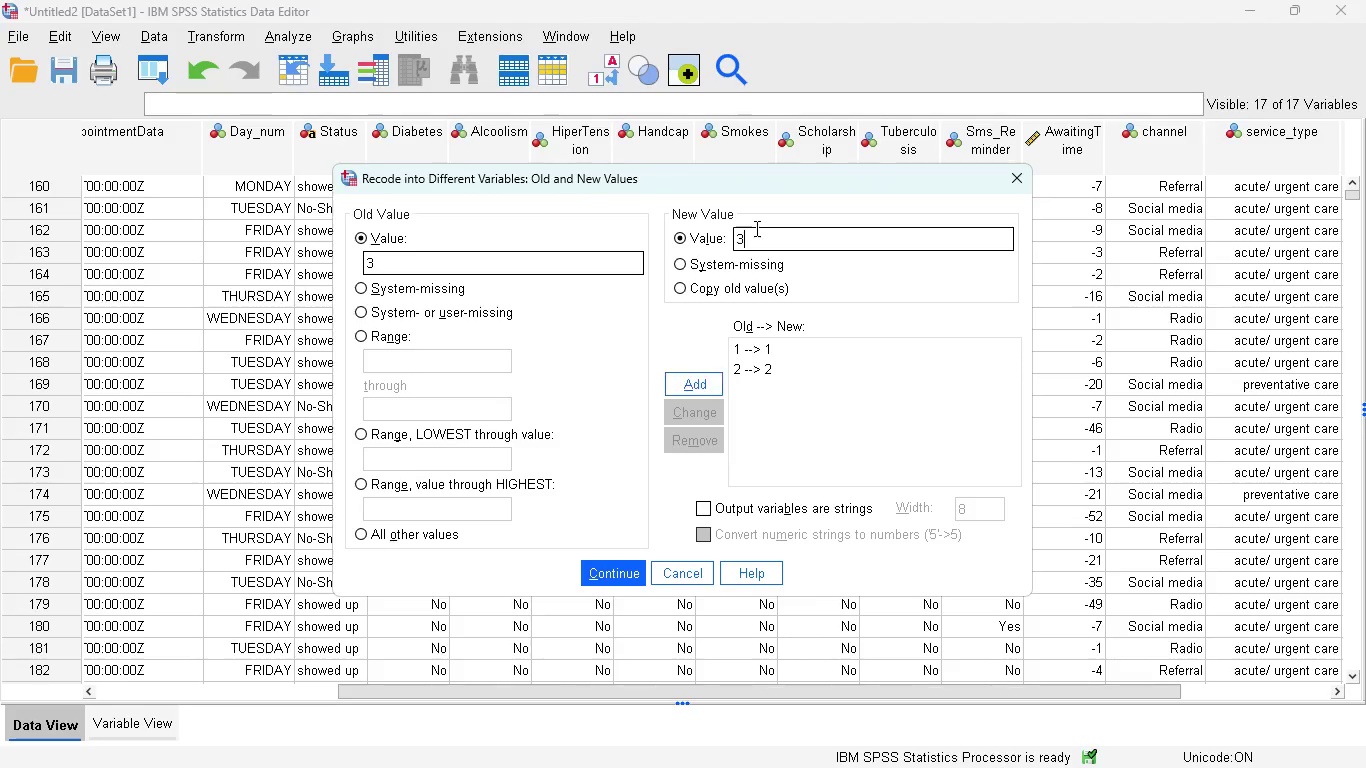 
key(3)
 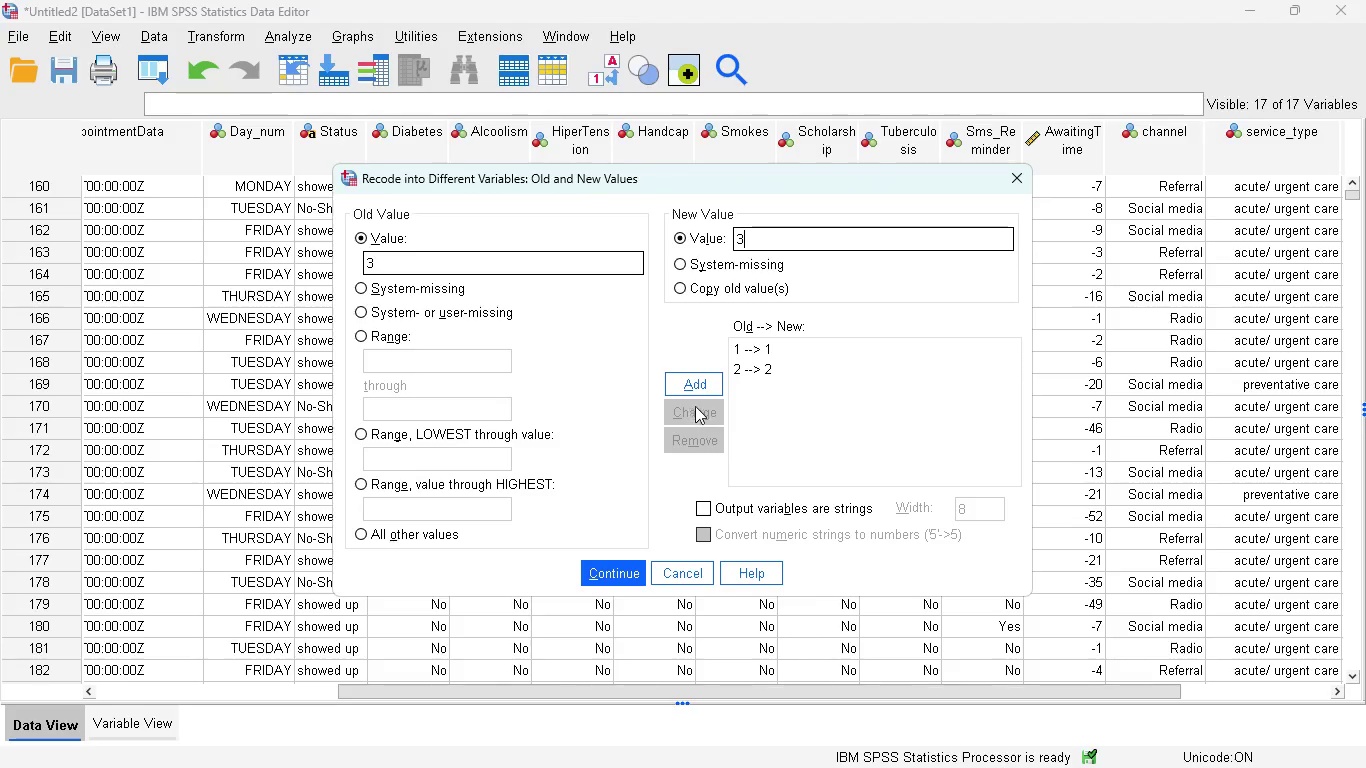 
left_click([693, 388])
 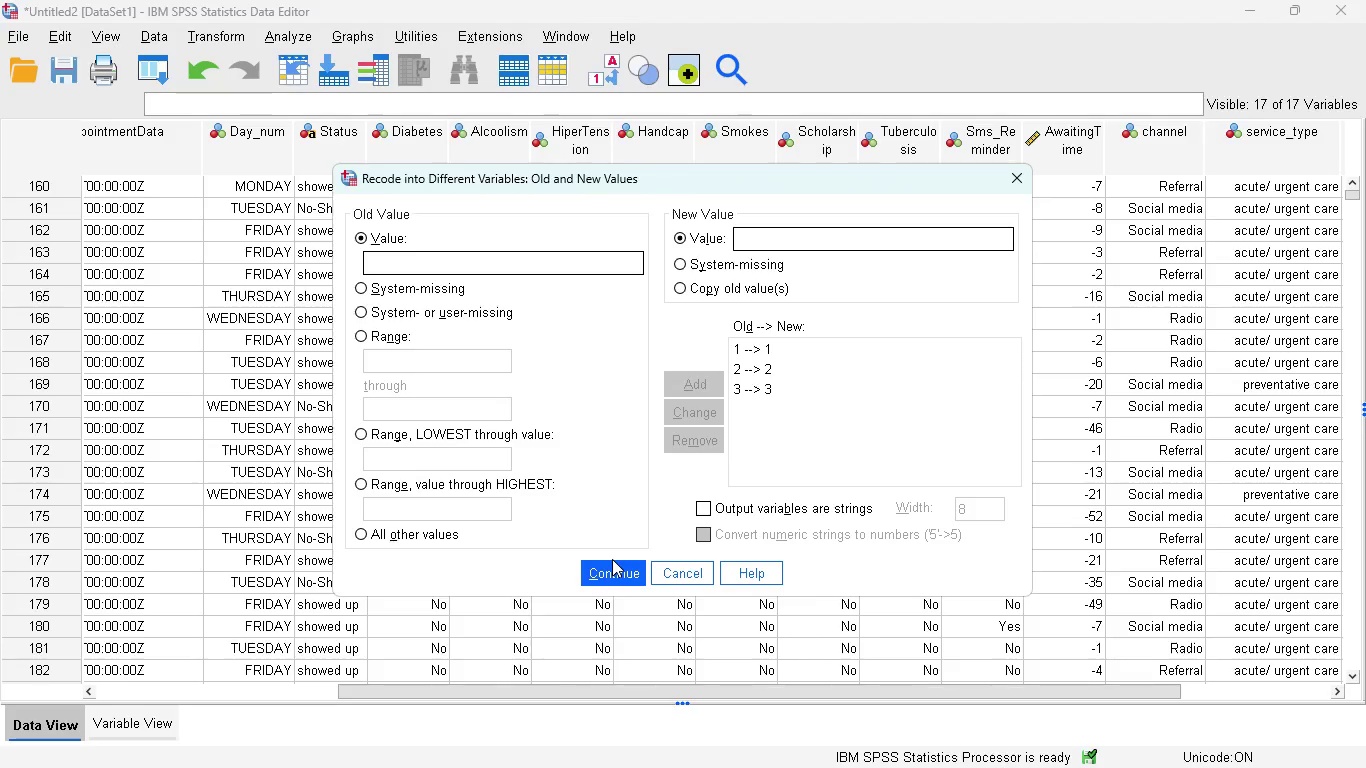 
wait(5.61)
 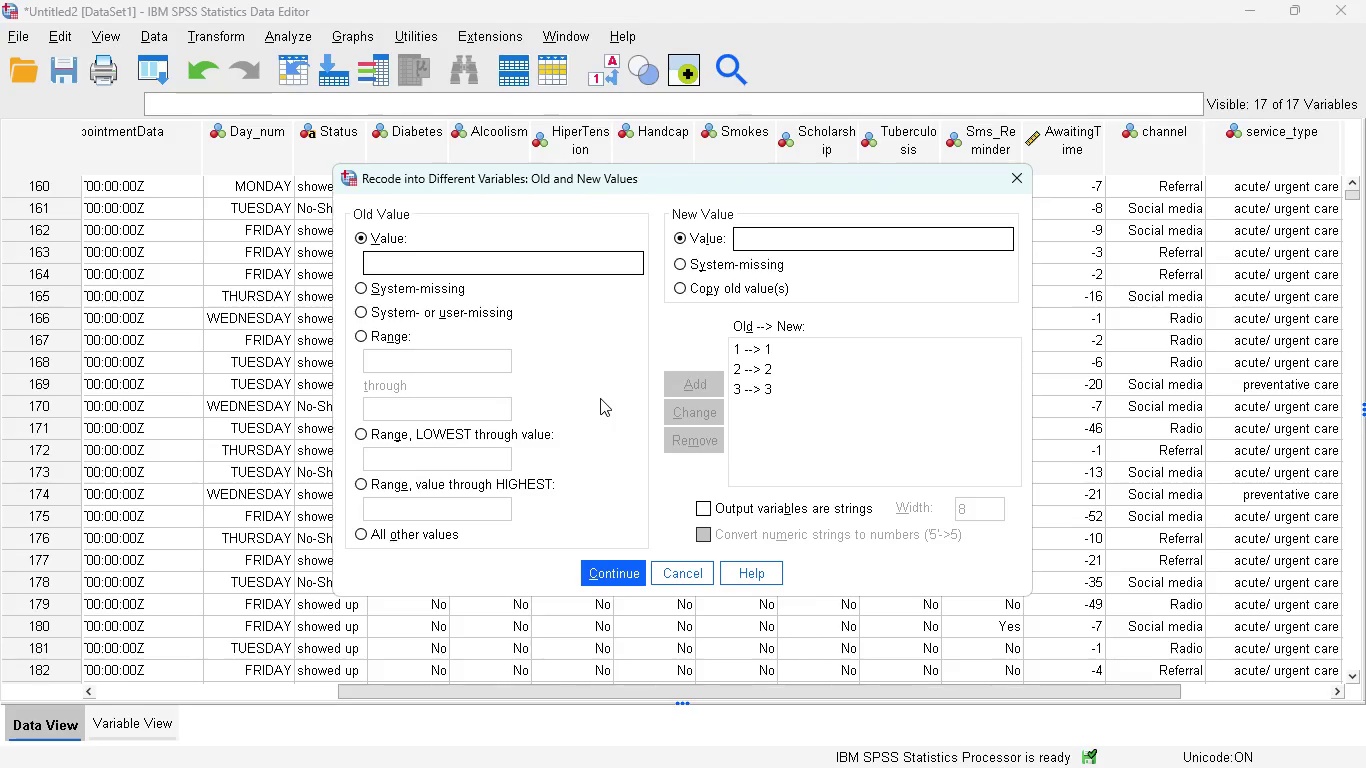 
left_click([612, 567])
 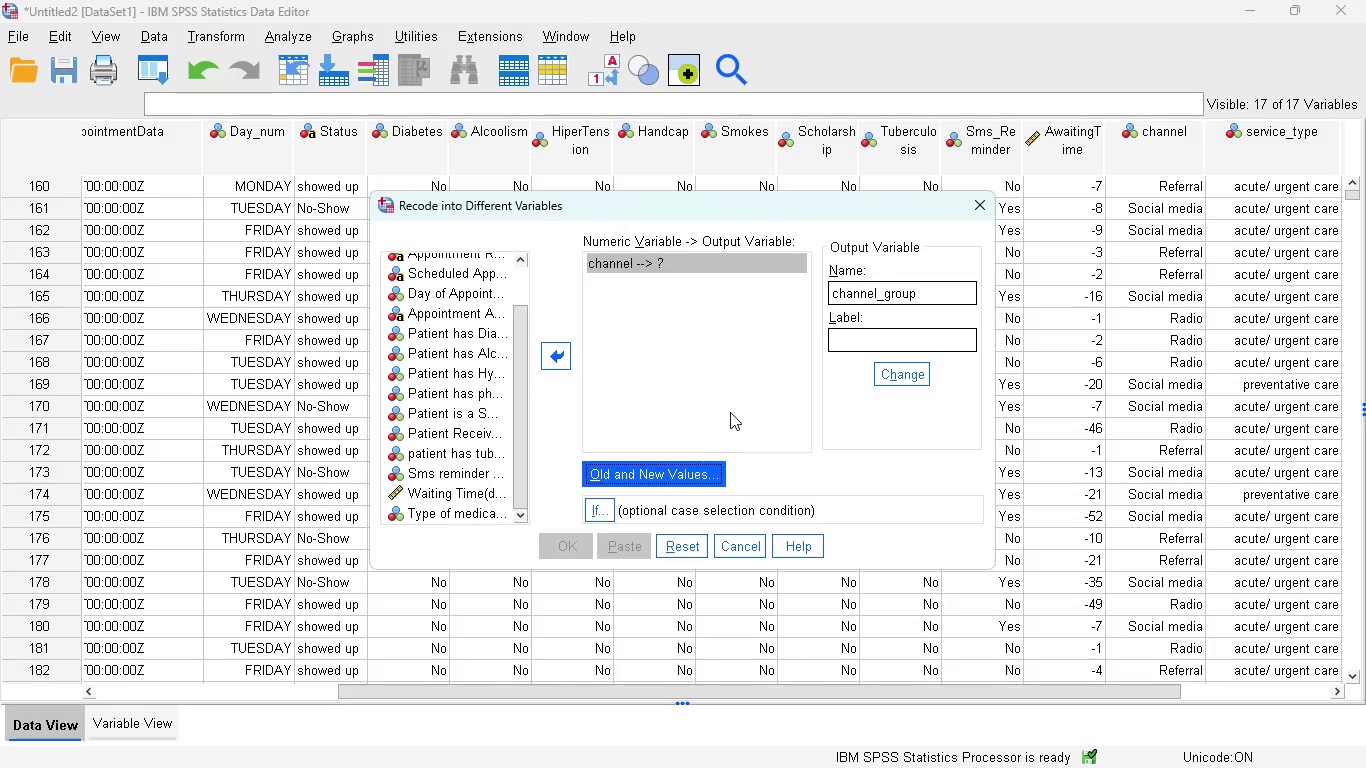 
wait(13.56)
 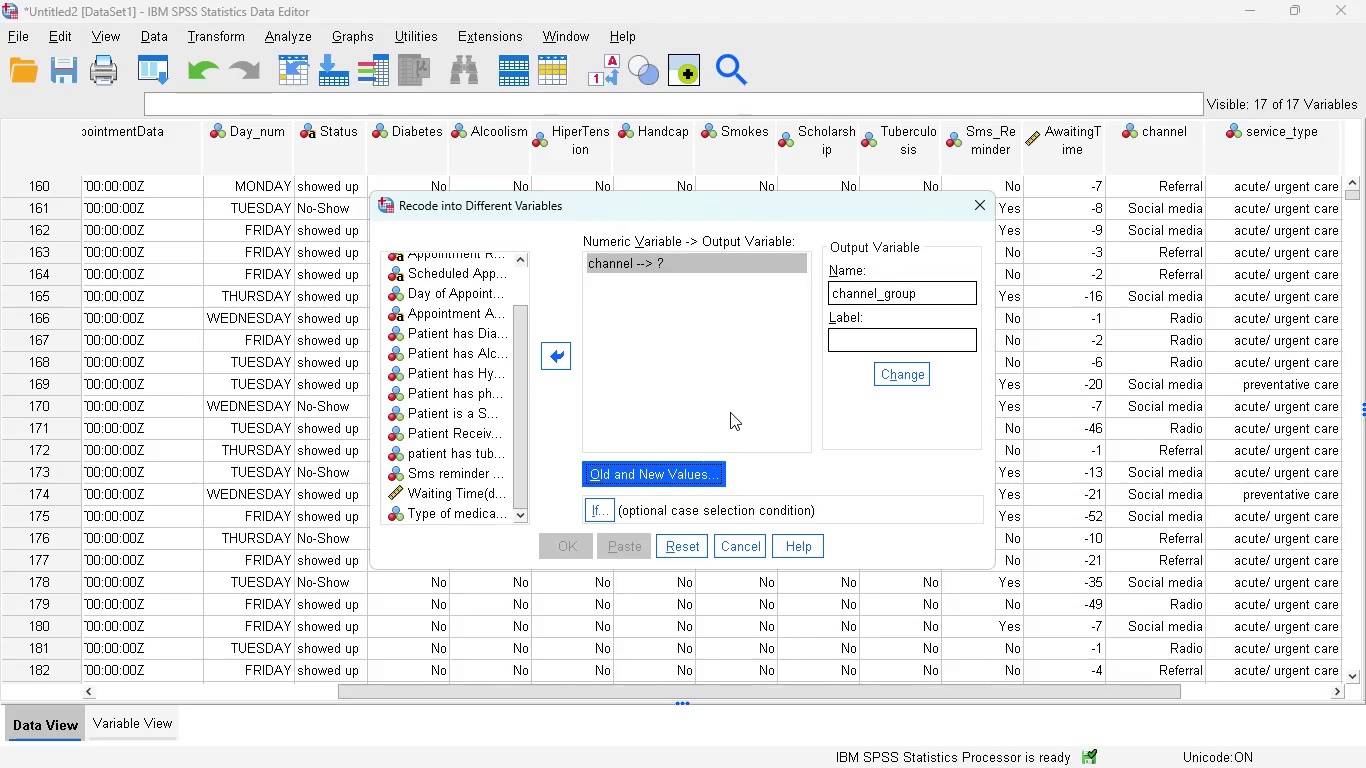 
left_click([900, 368])
 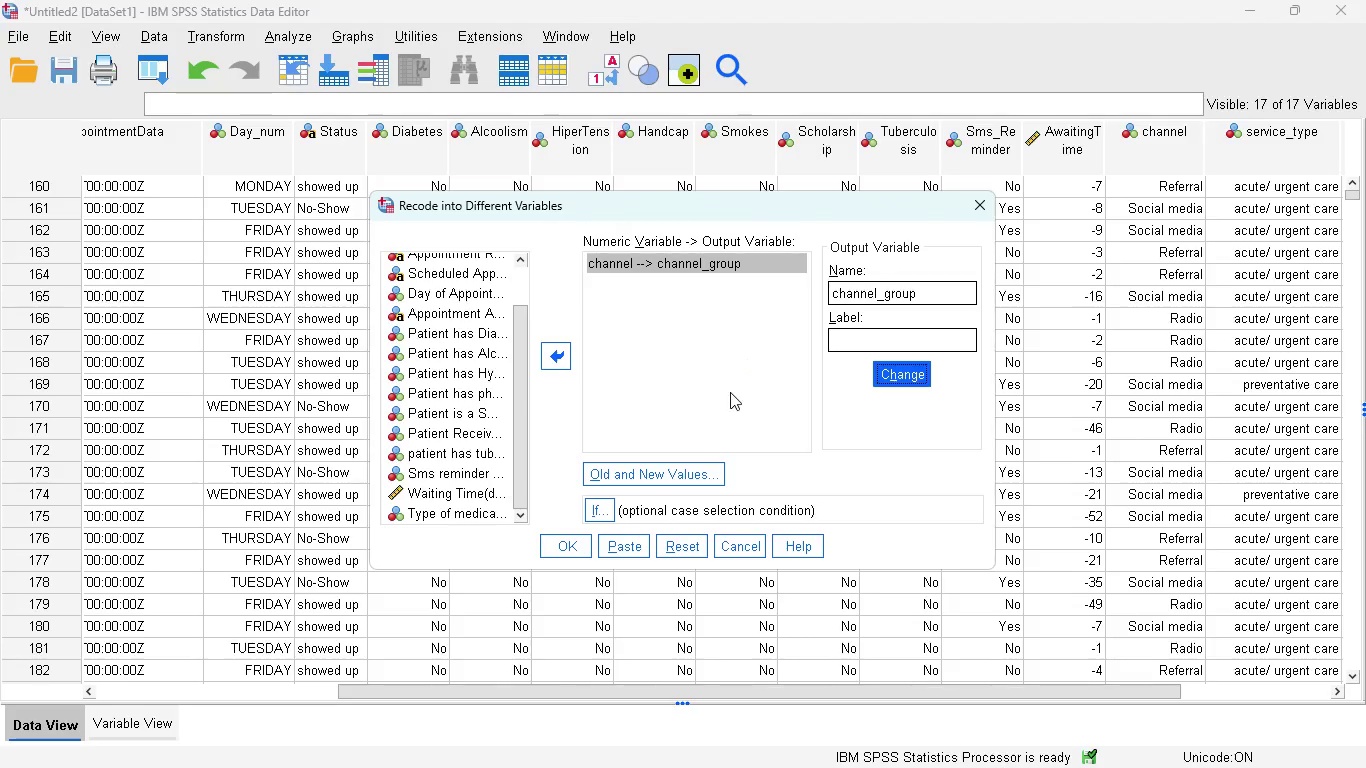 
left_click([684, 469])
 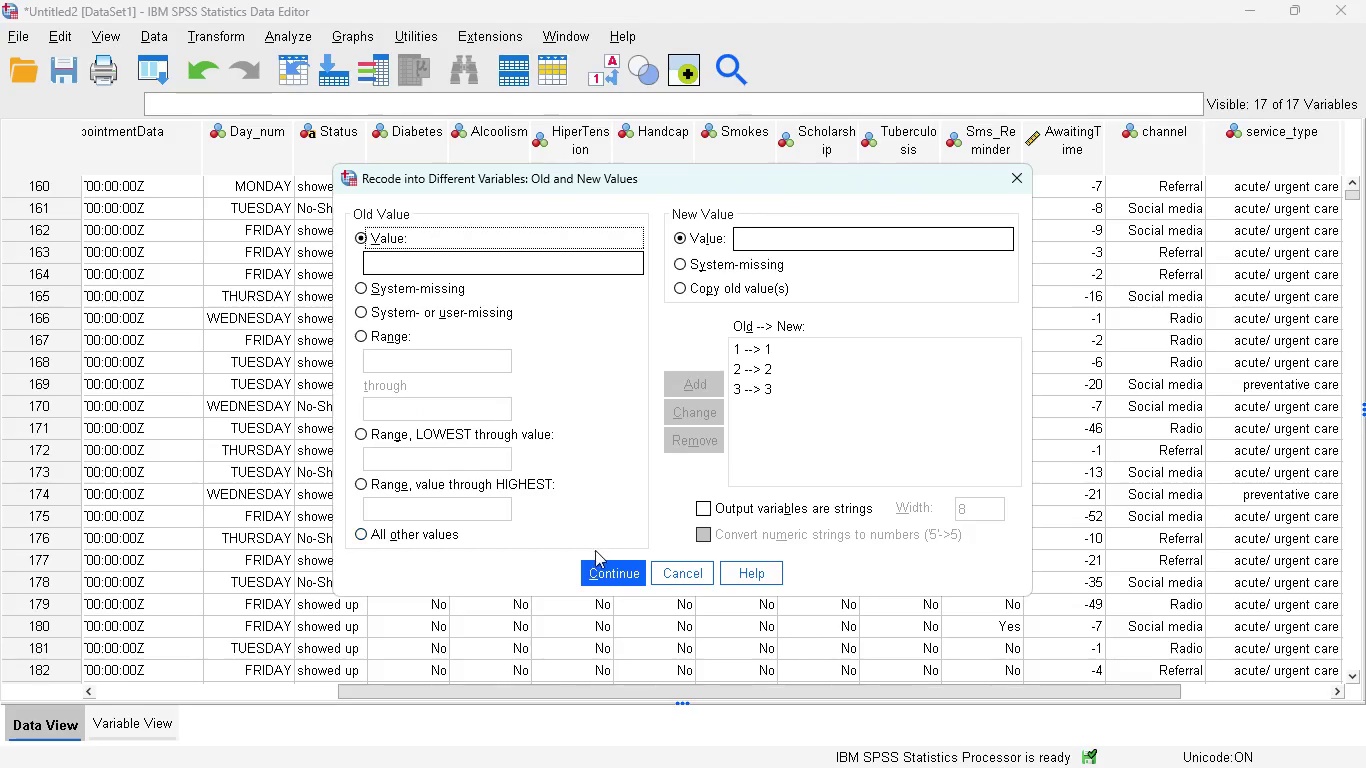 
left_click([603, 574])
 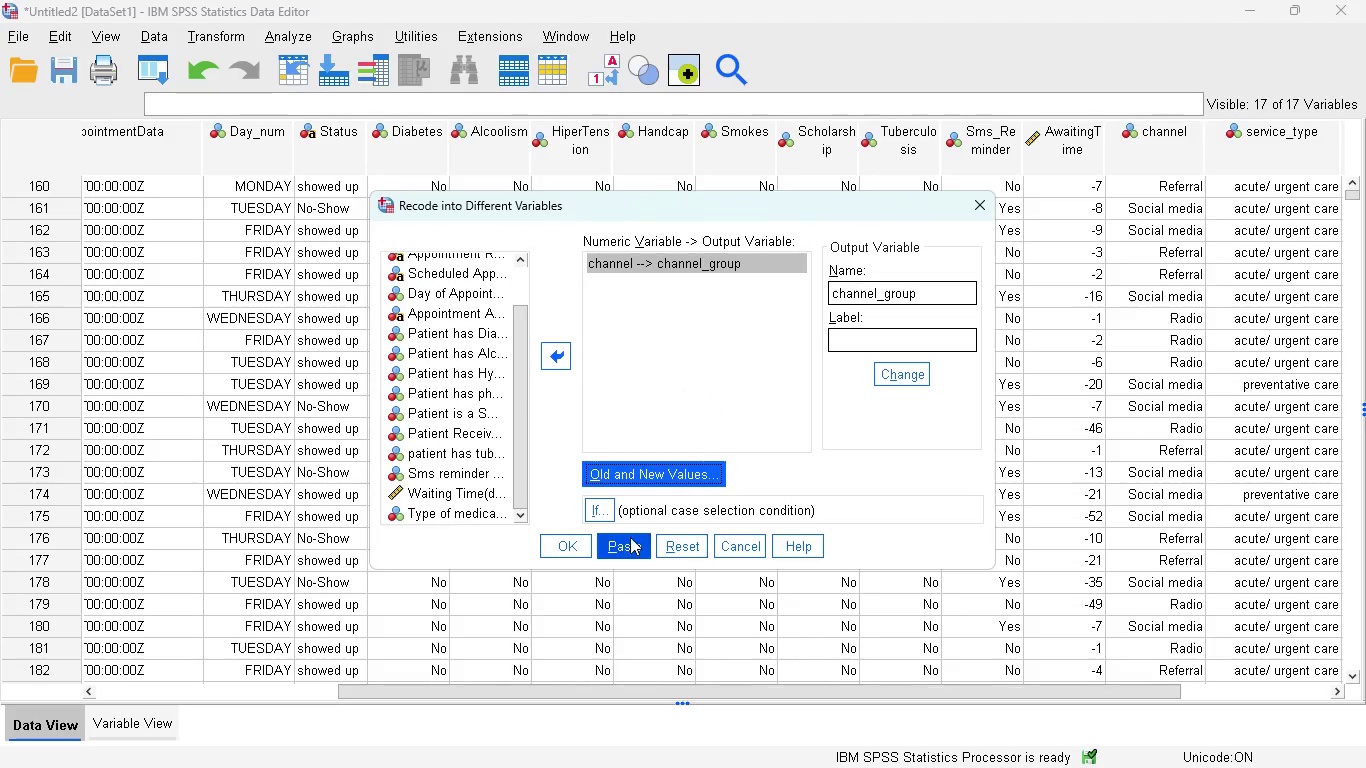 
wait(6.77)
 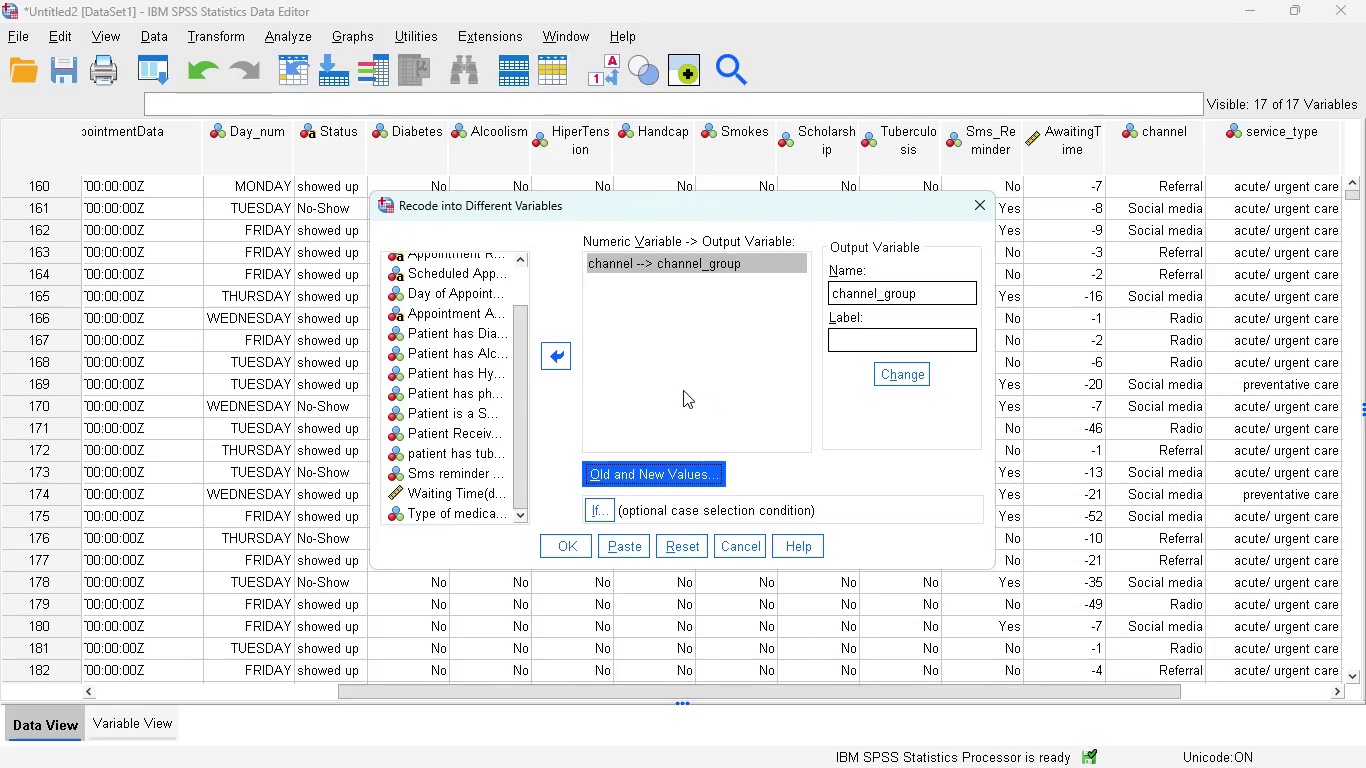 
left_click([629, 545])
 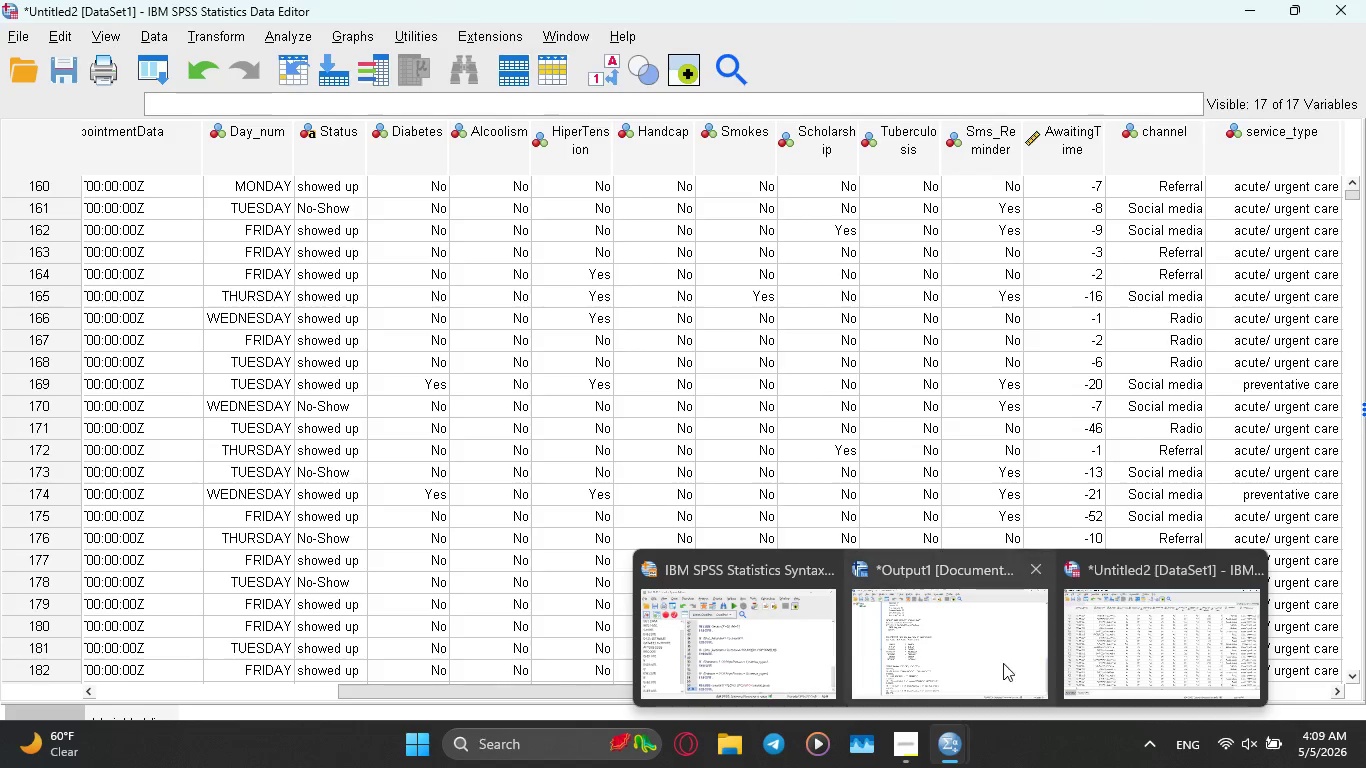 
left_click([757, 648])
 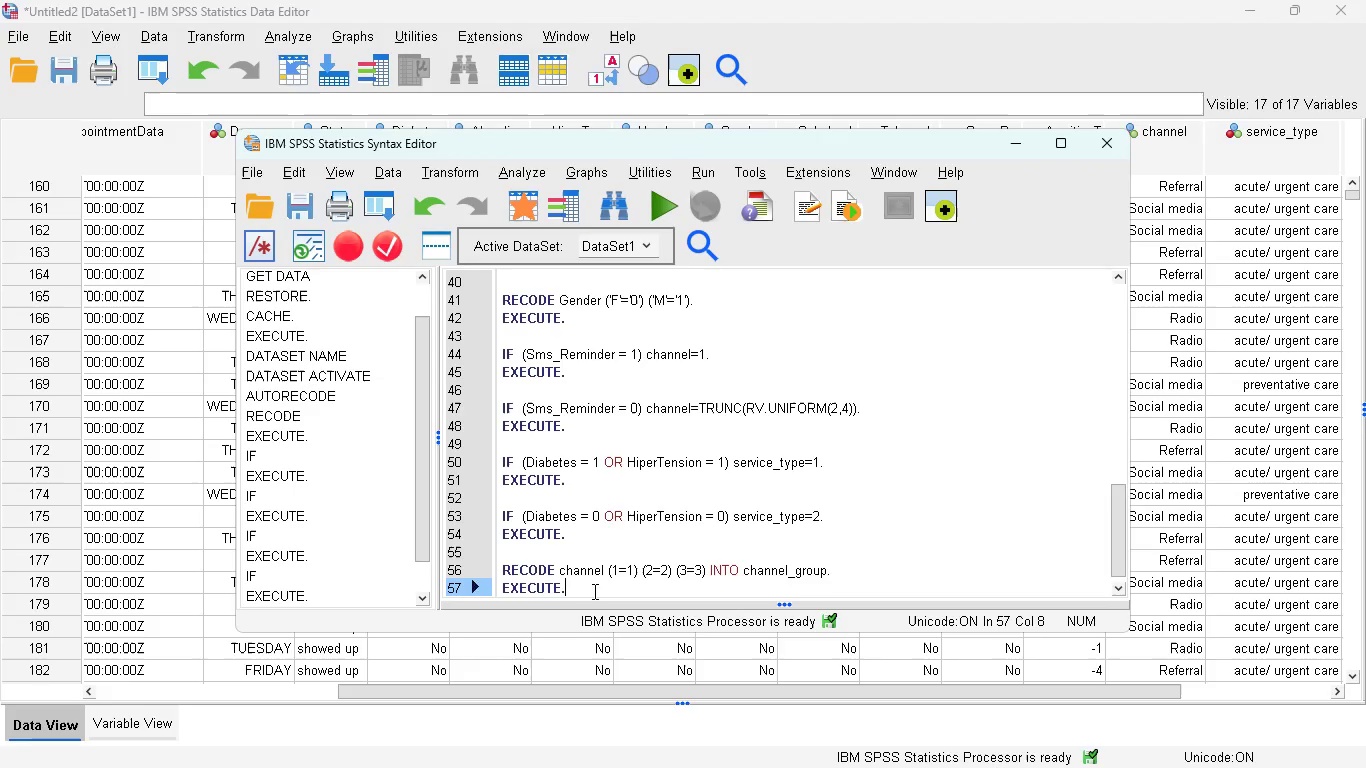 
left_click_drag(start_coordinate=[586, 587], to_coordinate=[497, 569])
 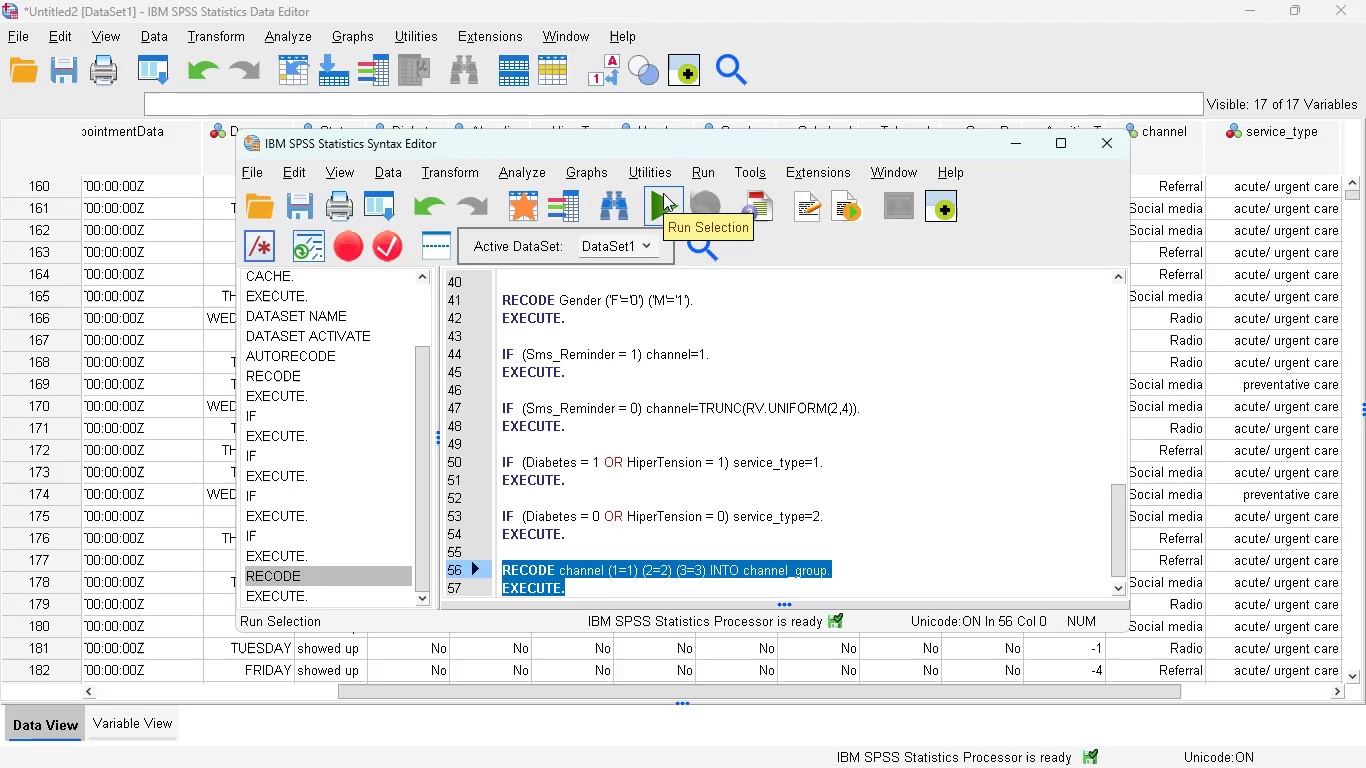 
left_click([663, 193])
 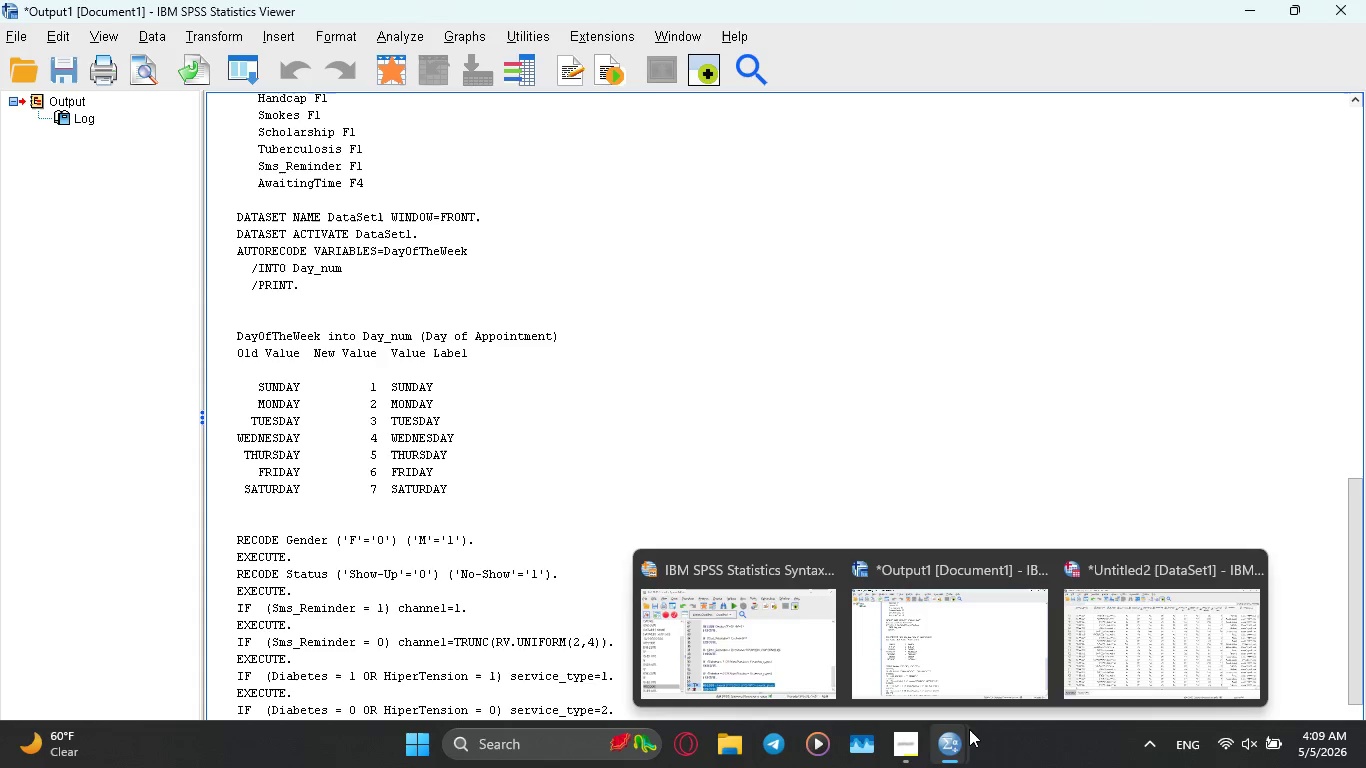 
wait(9.36)
 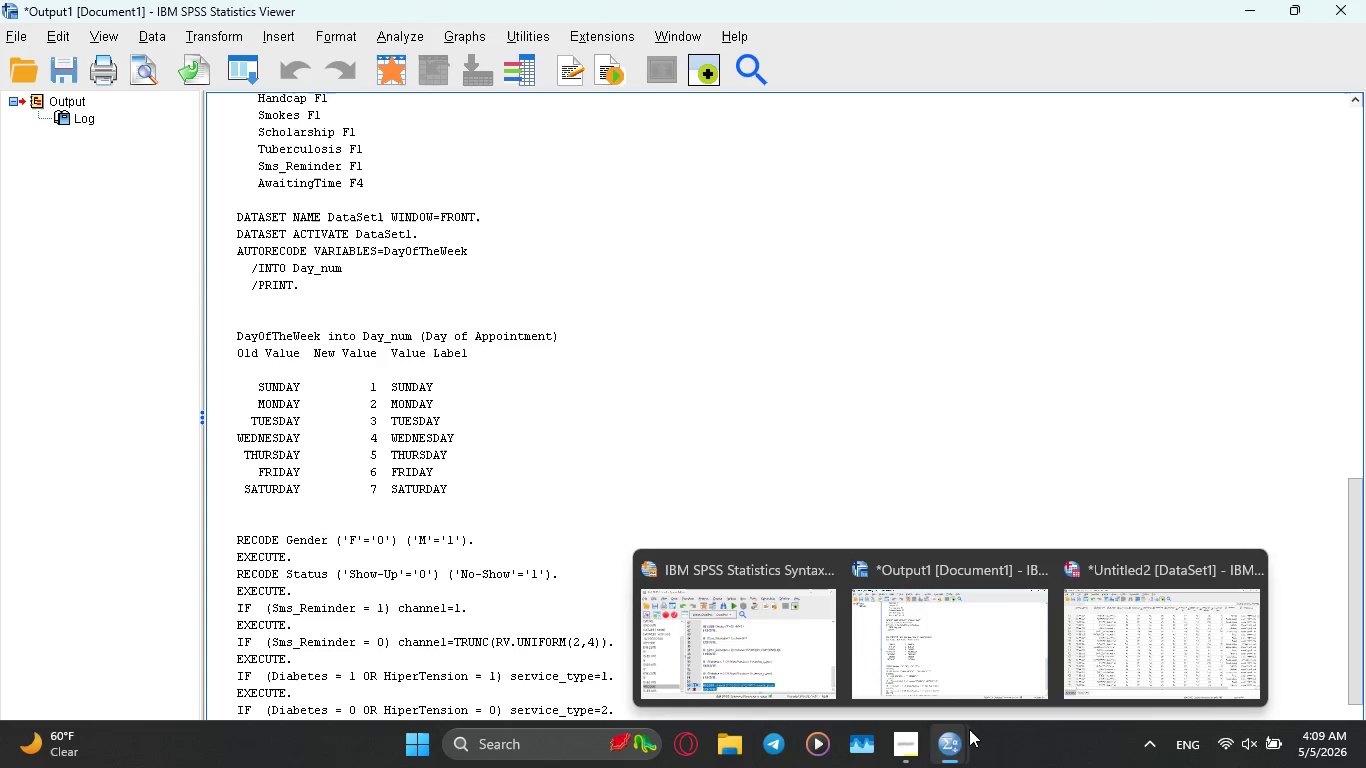 
left_click([781, 629])
 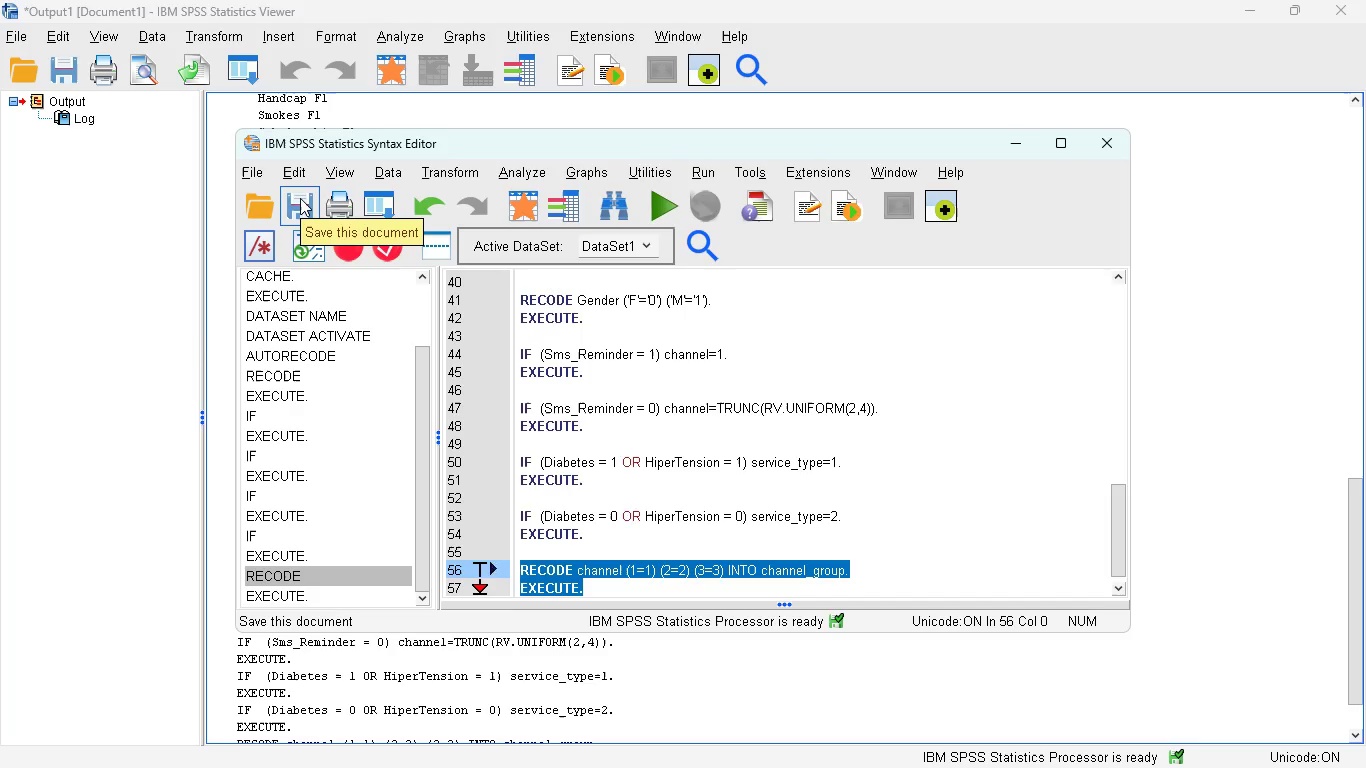 
wait(7.98)
 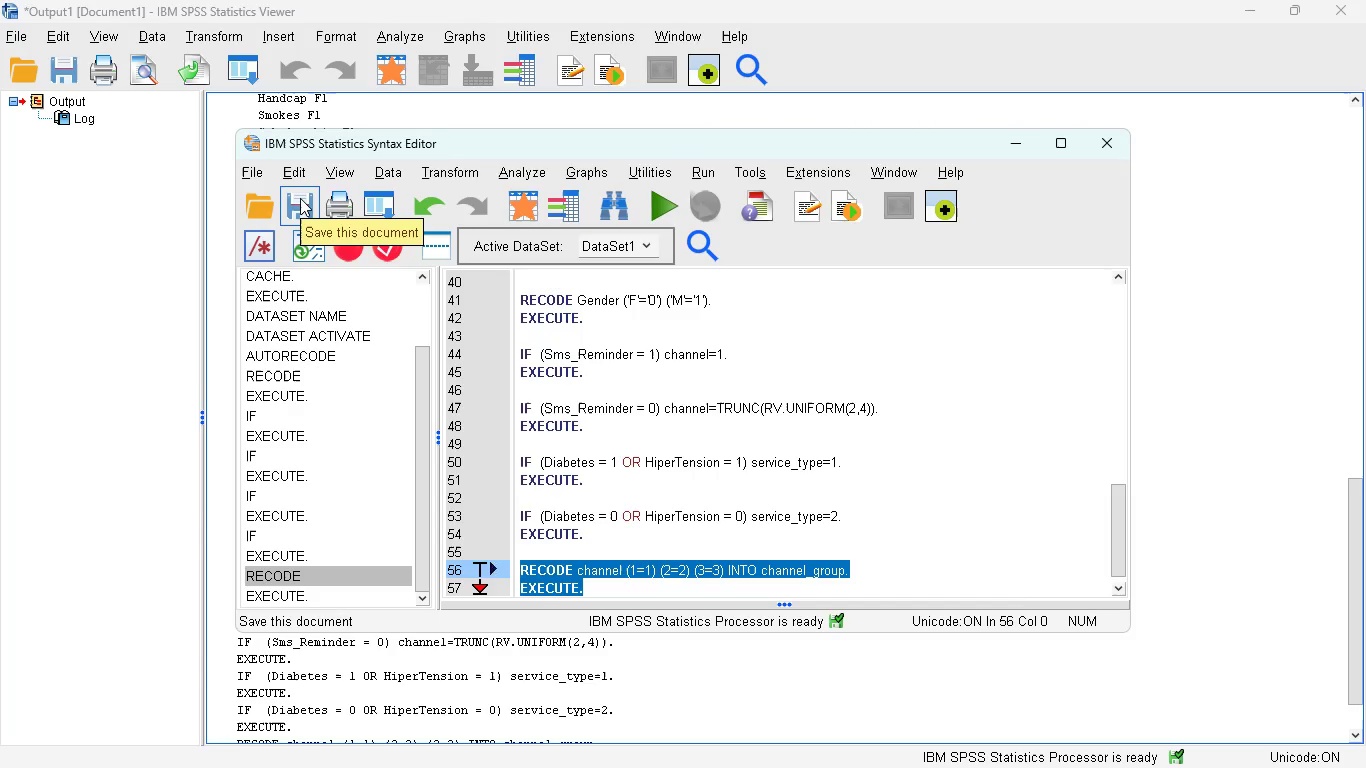 
left_click([300, 198])
 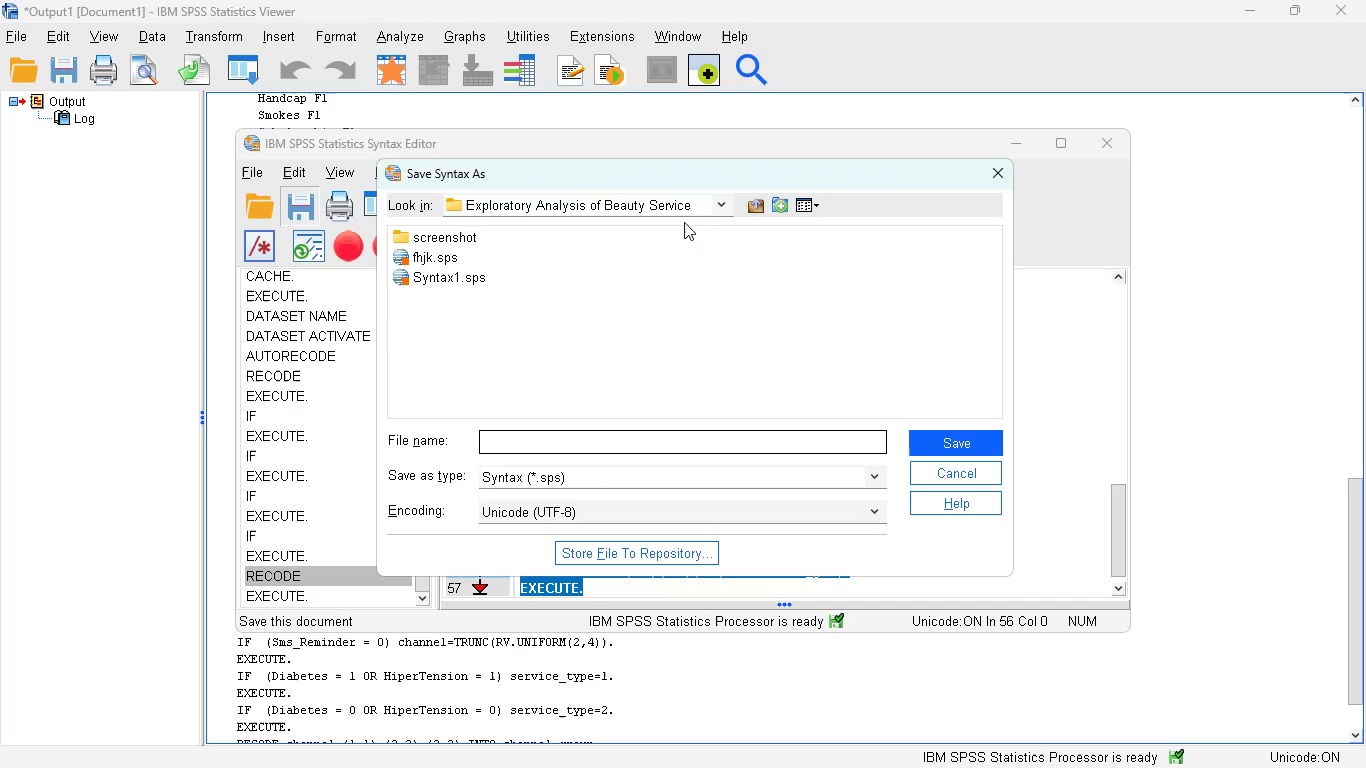 
left_click([720, 203])
 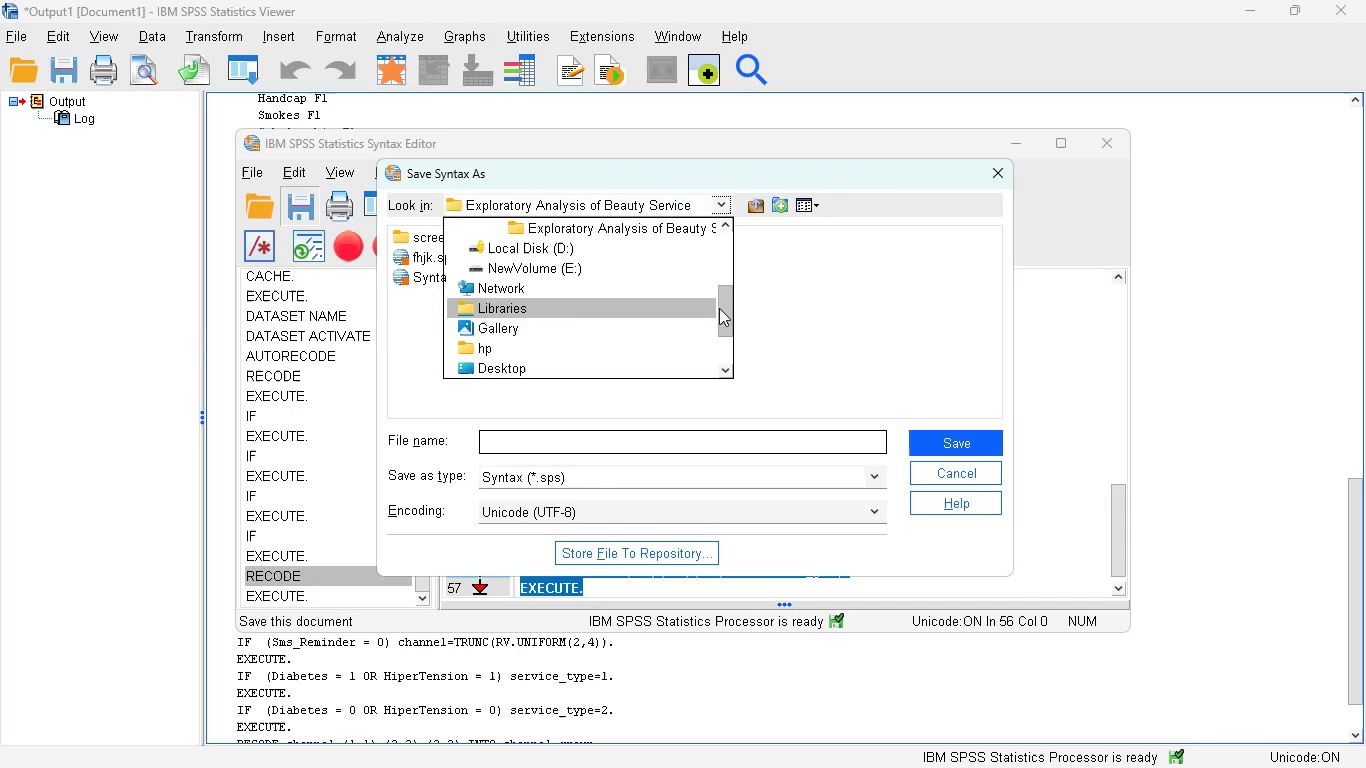 
left_click_drag(start_coordinate=[722, 309], to_coordinate=[727, 226])
 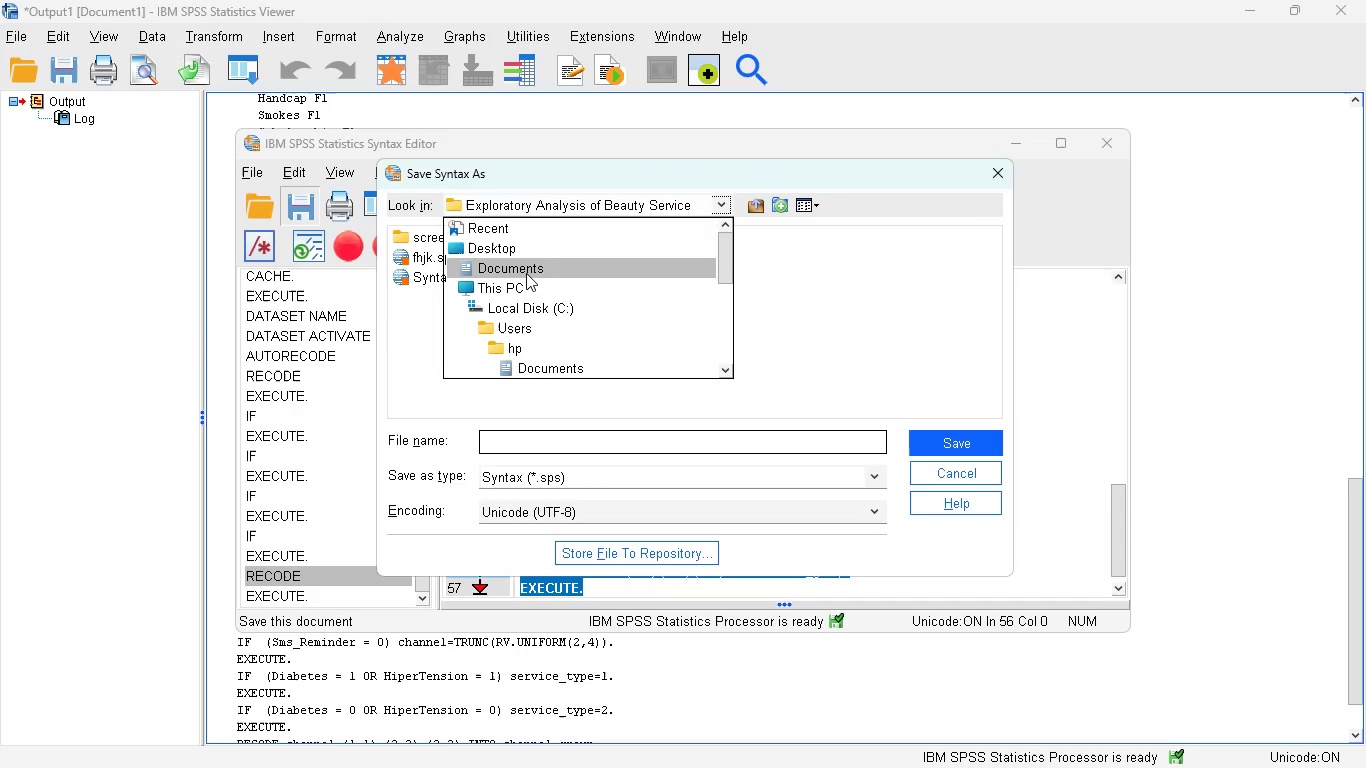 
left_click([526, 273])
 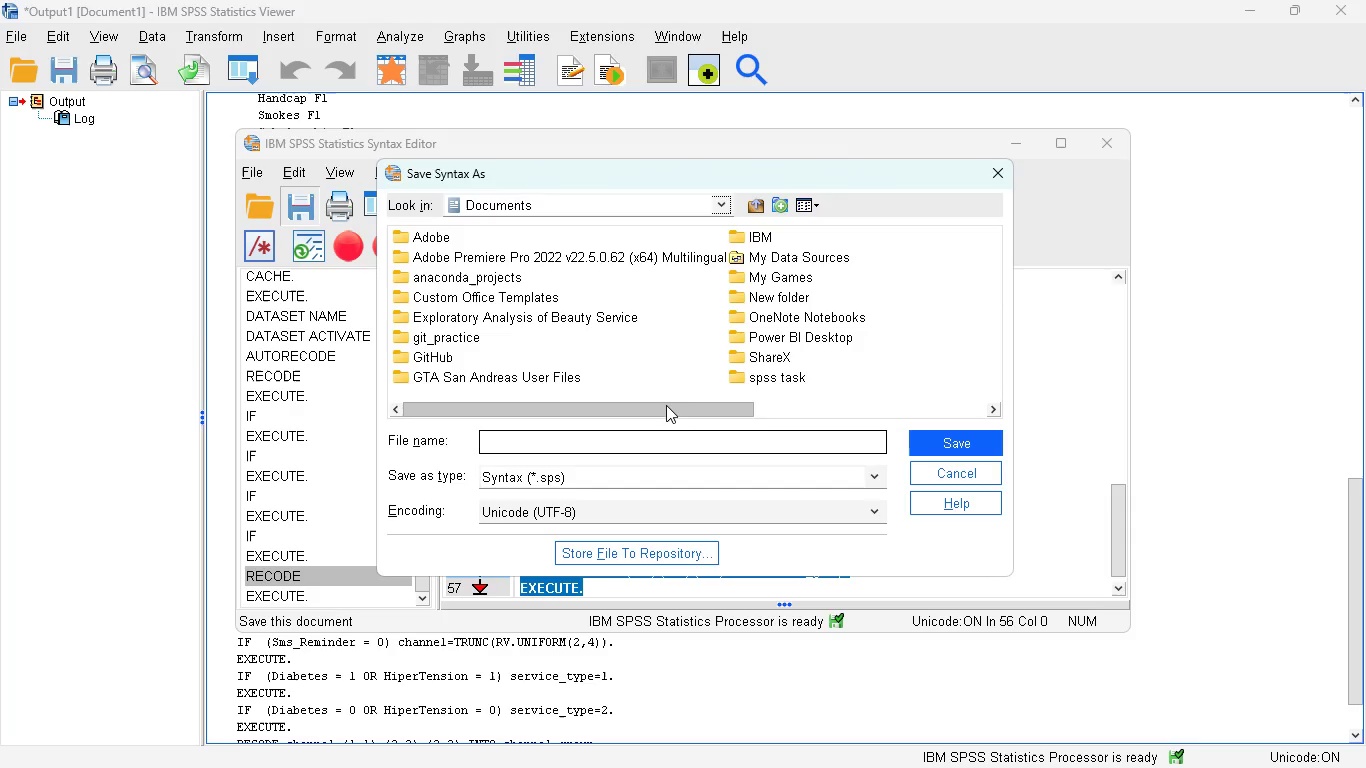 
left_click_drag(start_coordinate=[664, 407], to_coordinate=[896, 386])
 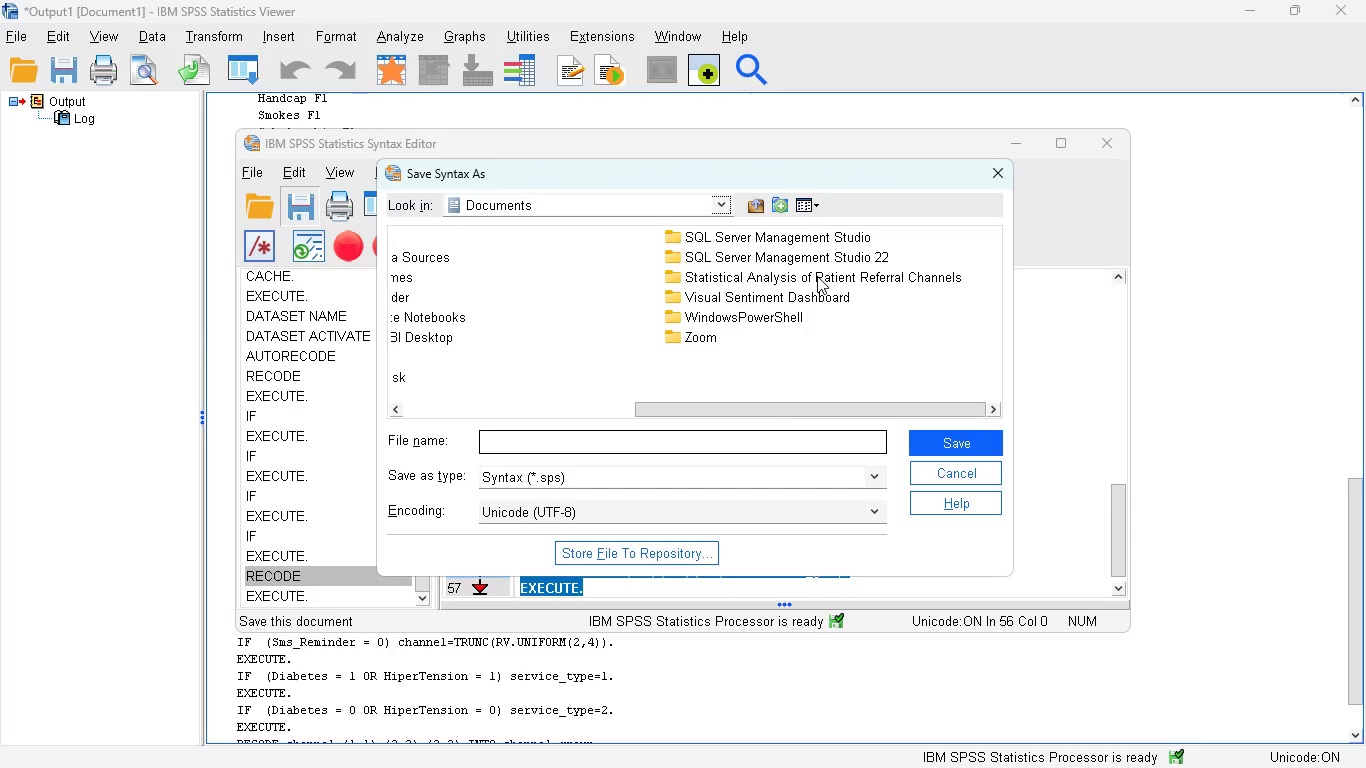 
double_click([817, 276])
 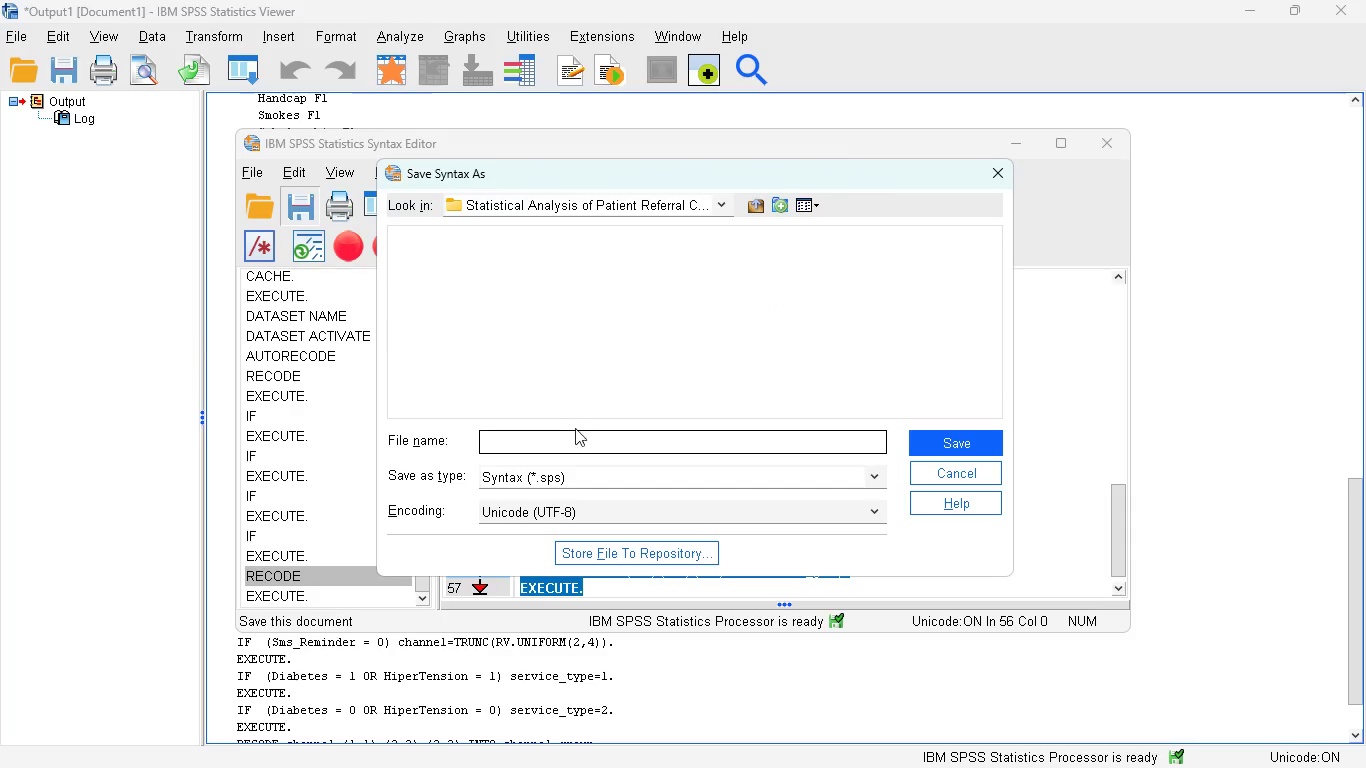 
left_click([560, 436])
 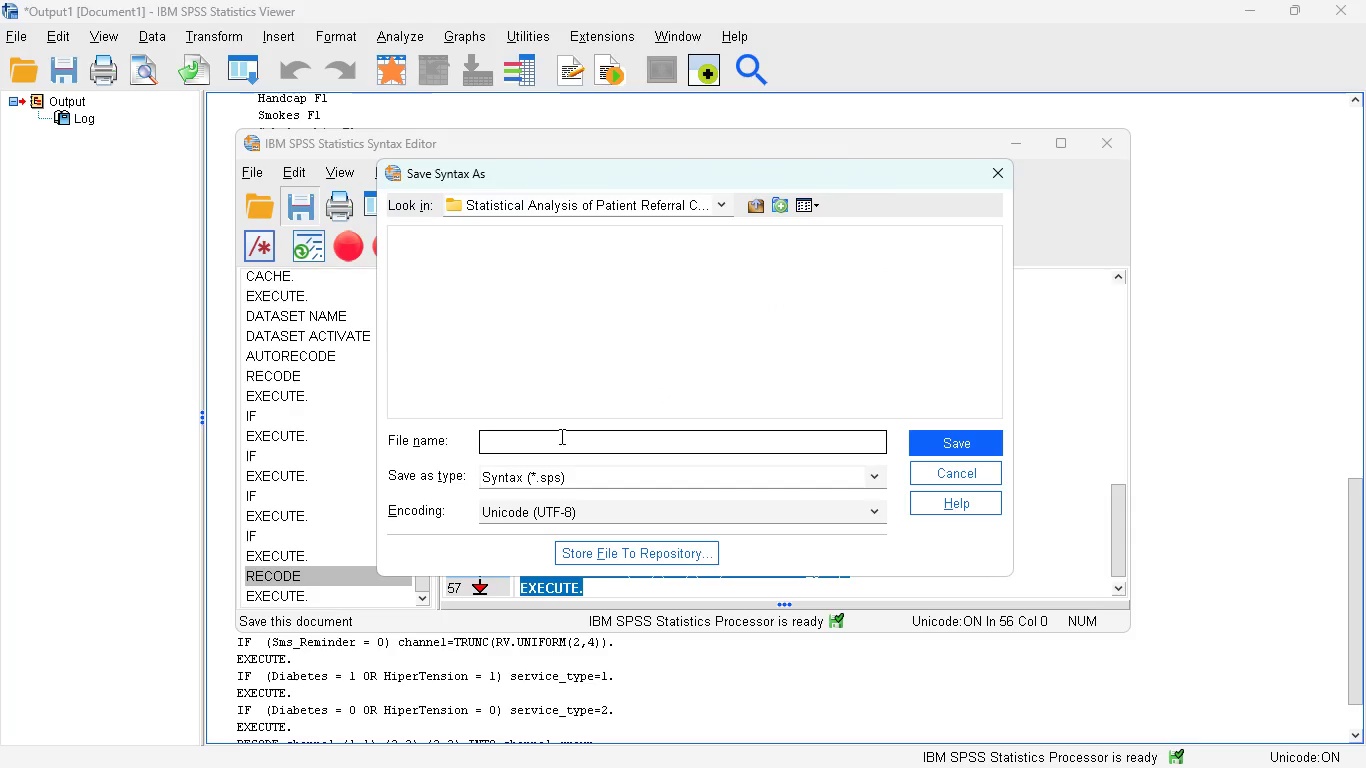 
type(syntax)
 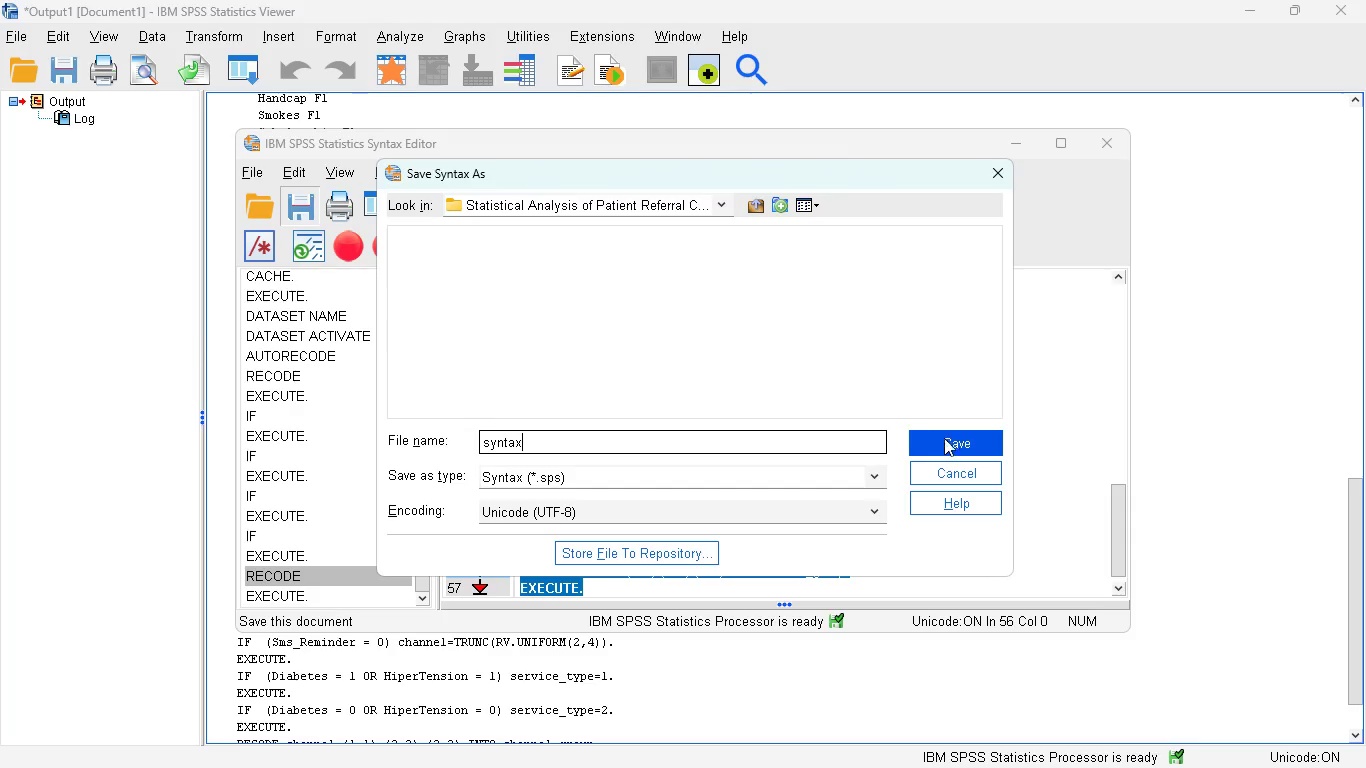 
left_click([960, 442])
 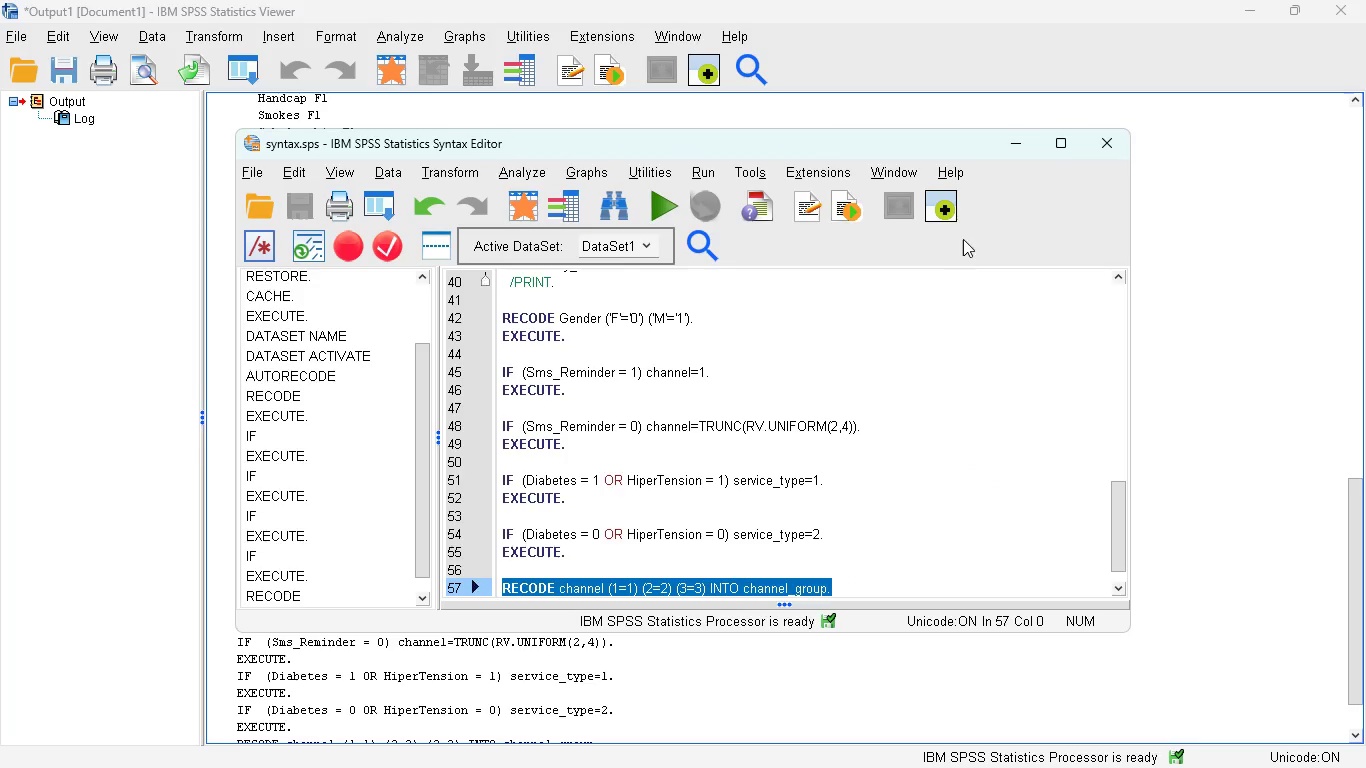 
scroll: coordinate [911, 423], scroll_direction: down, amount: 3.0
 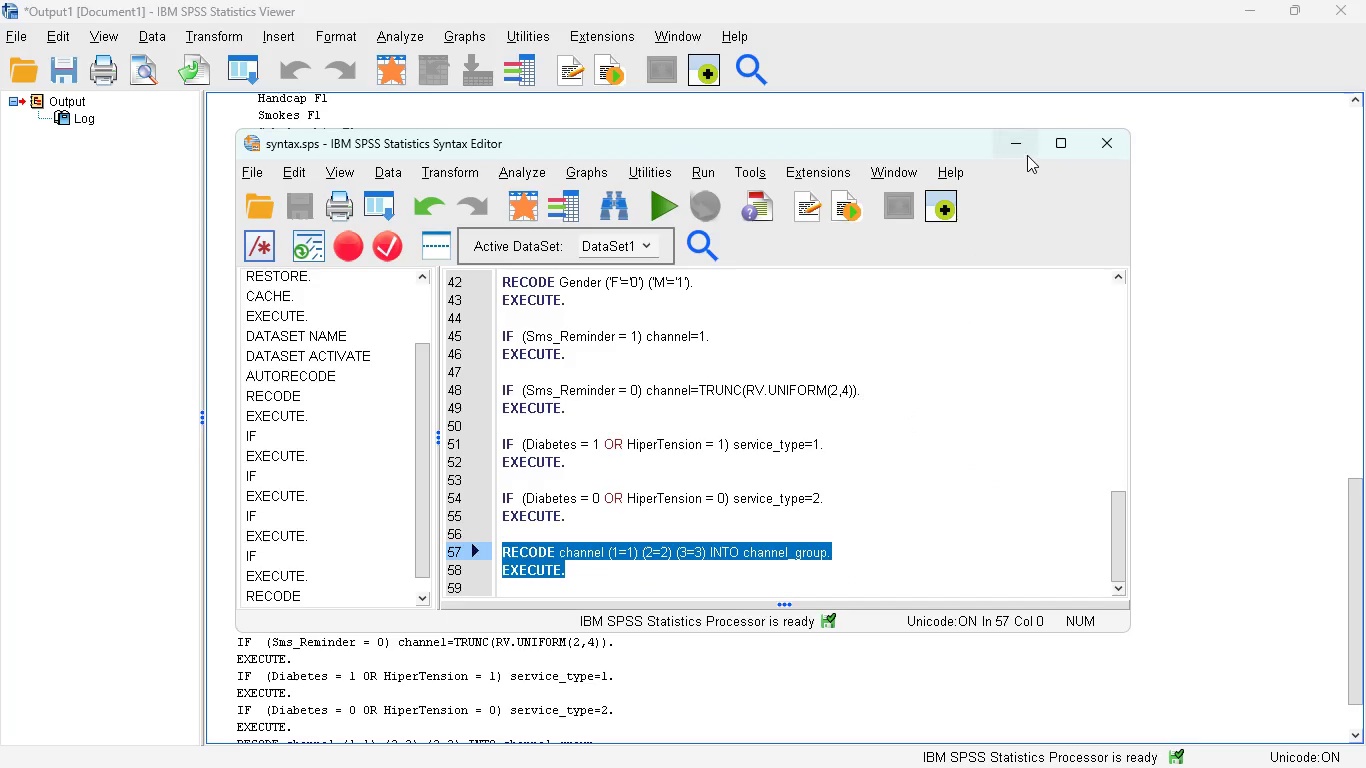 
left_click([1022, 150])
 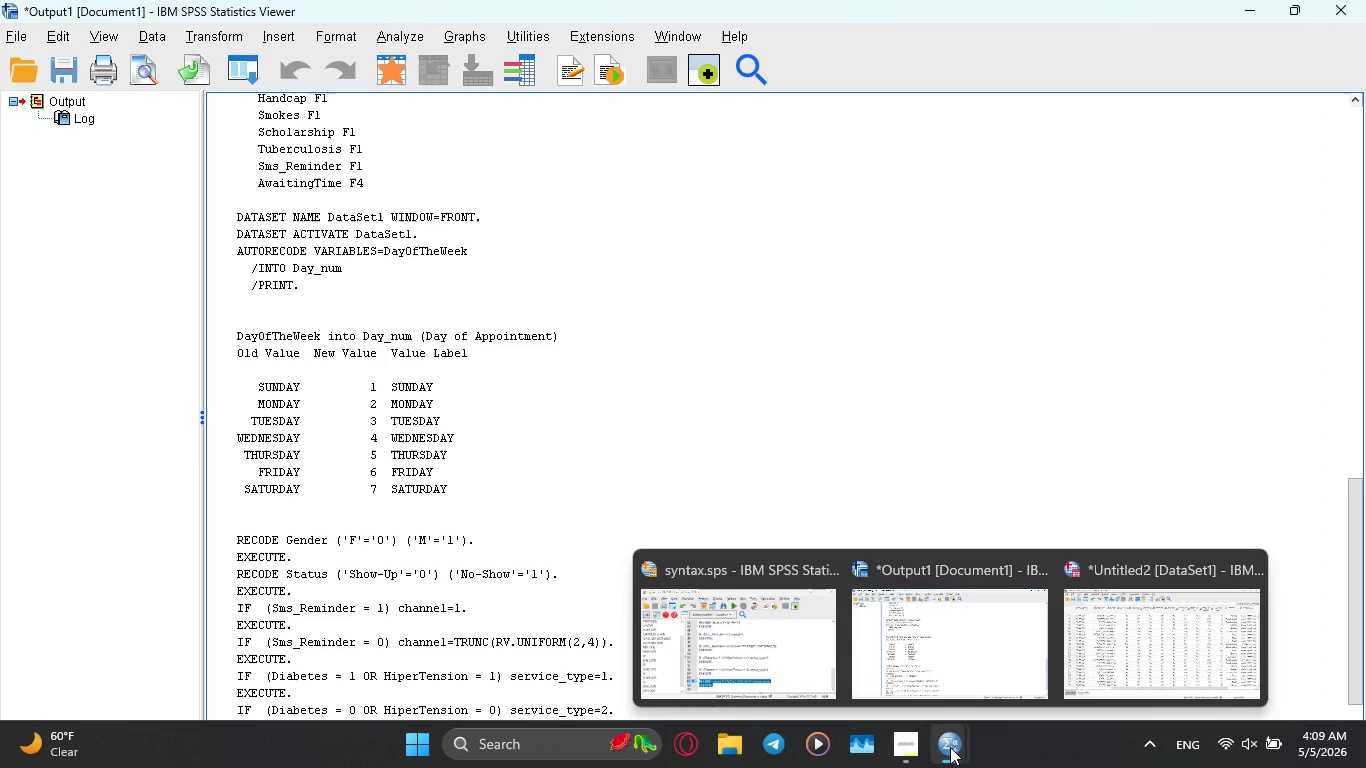 
left_click([1104, 626])
 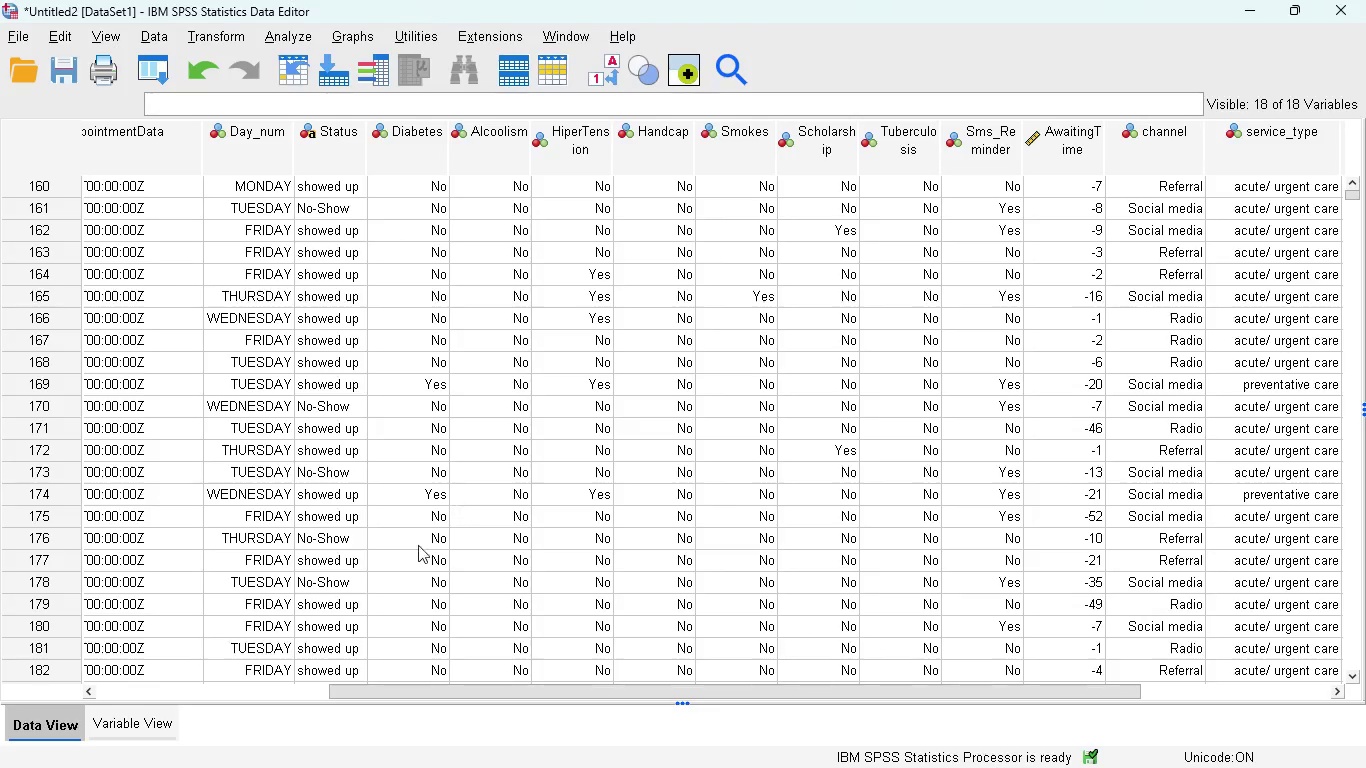 
left_click([151, 716])
 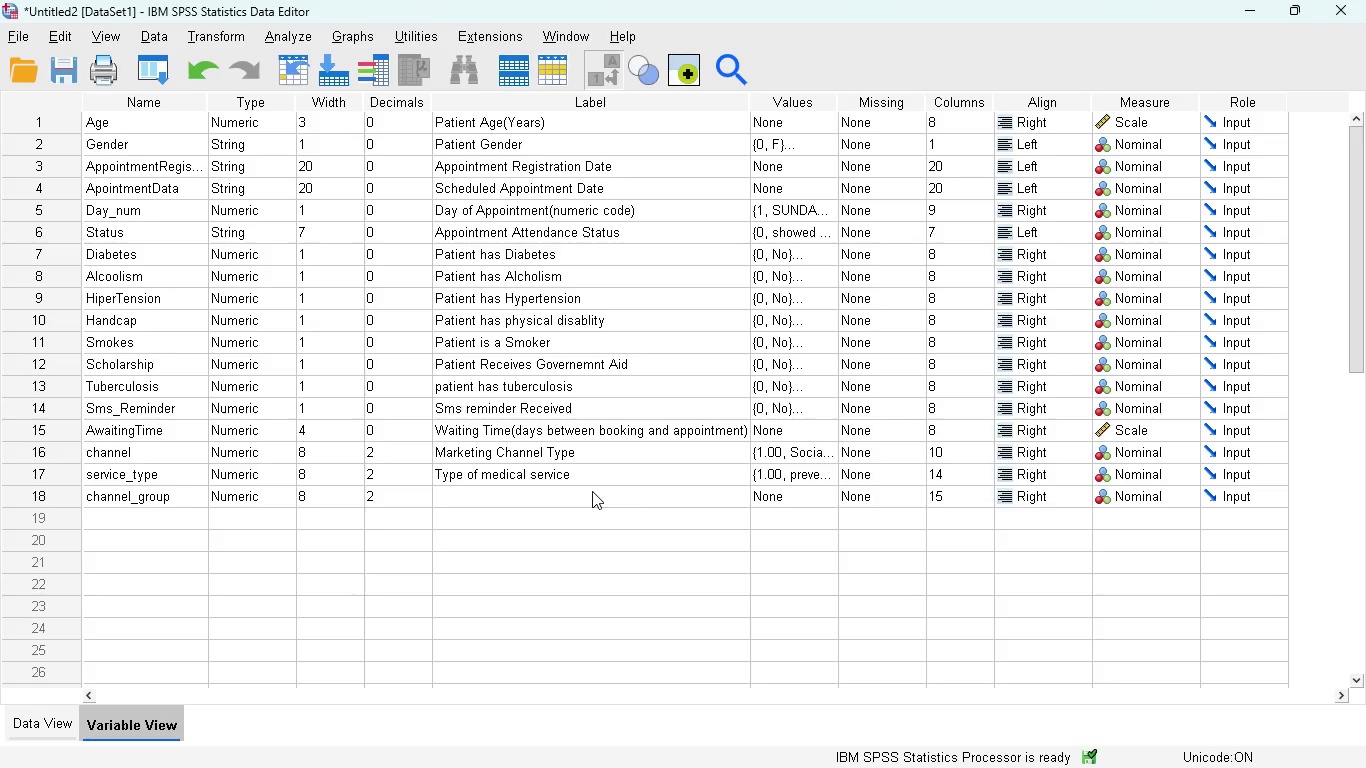 
left_click([571, 491])
 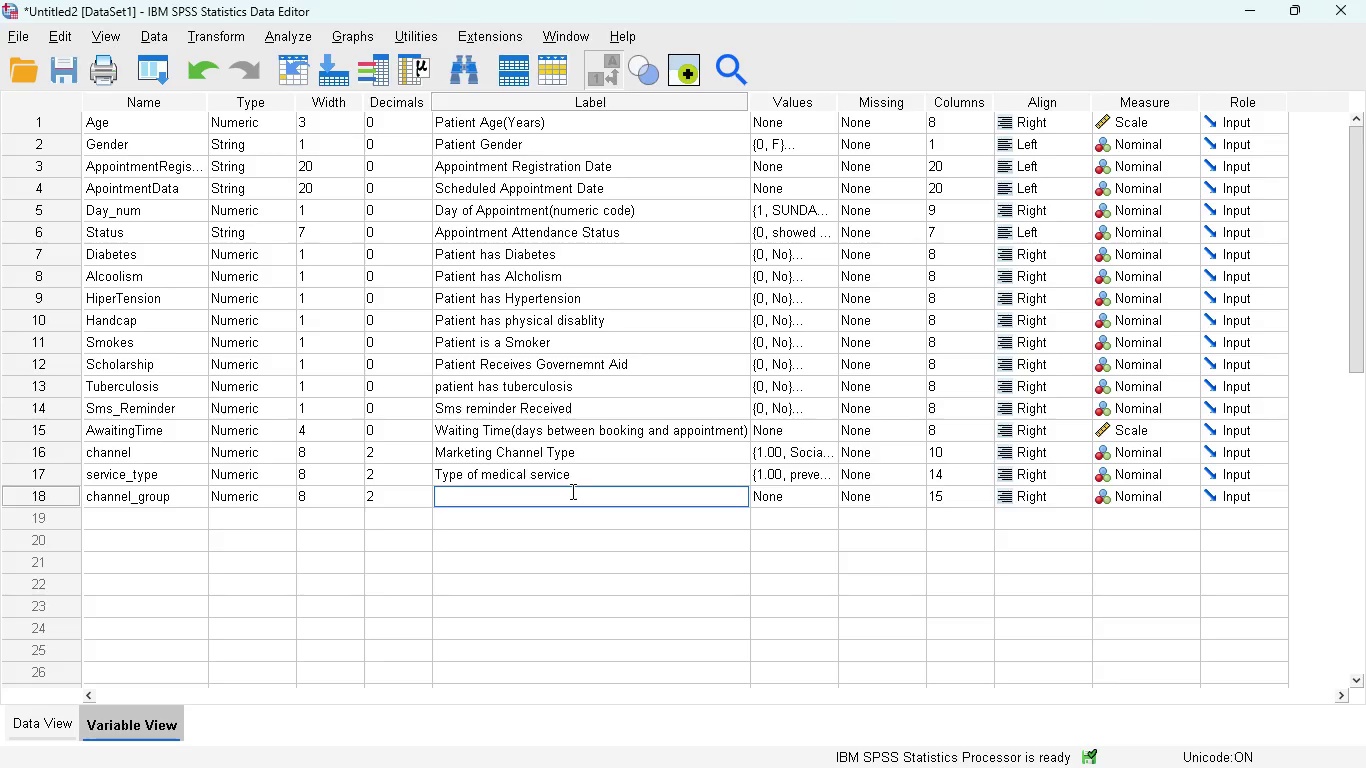 
type(gro)
 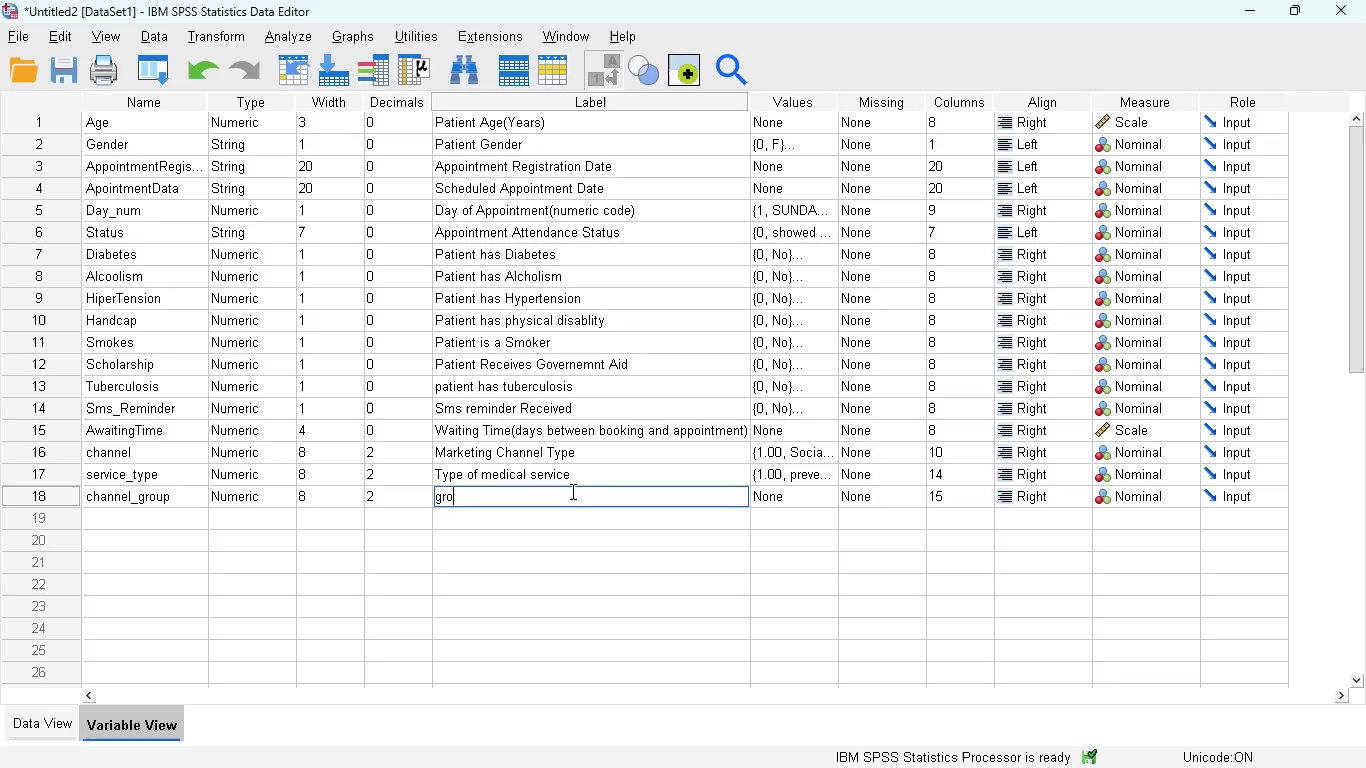 
wait(9.23)
 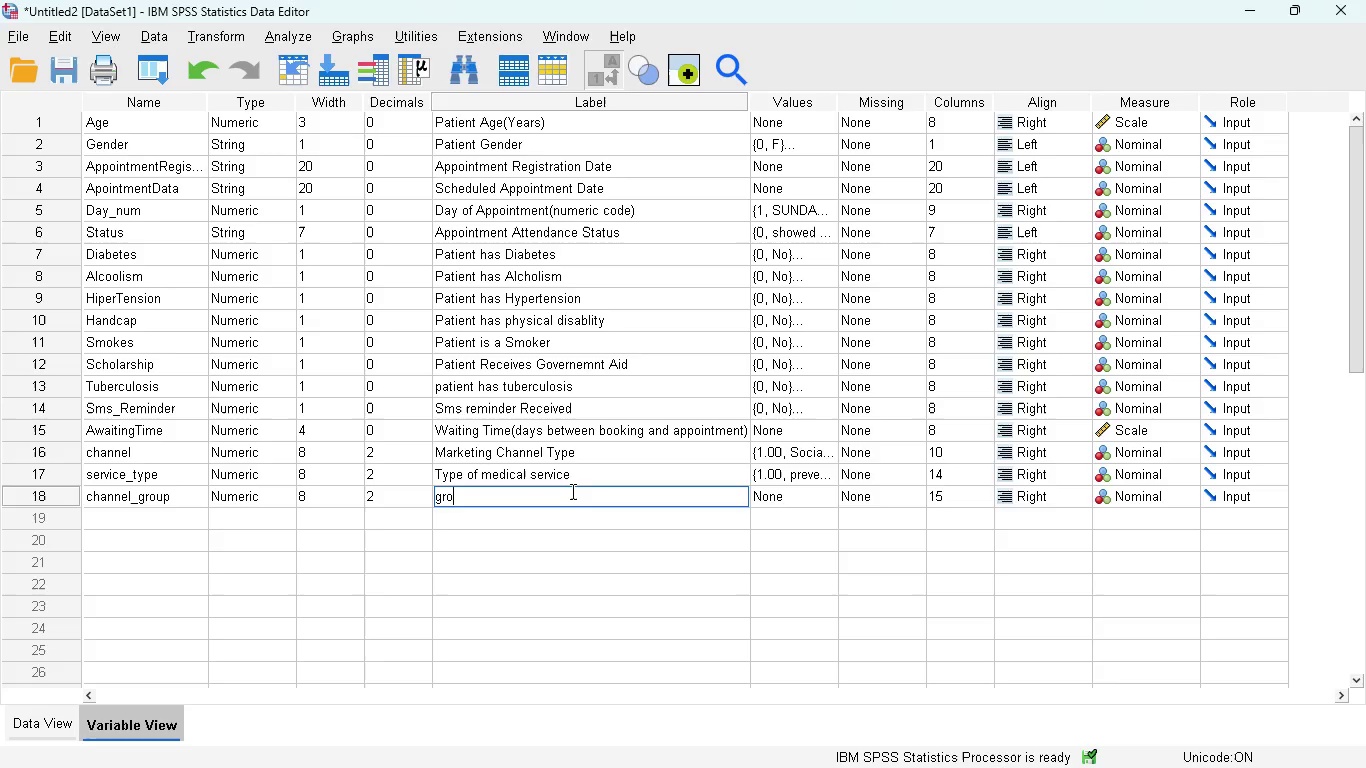 
key(Backspace)
key(Backspace)
key(Backspace)
type(channel goru)
key(Backspace)
key(Backspace)
key(Backspace)
type(roup)
 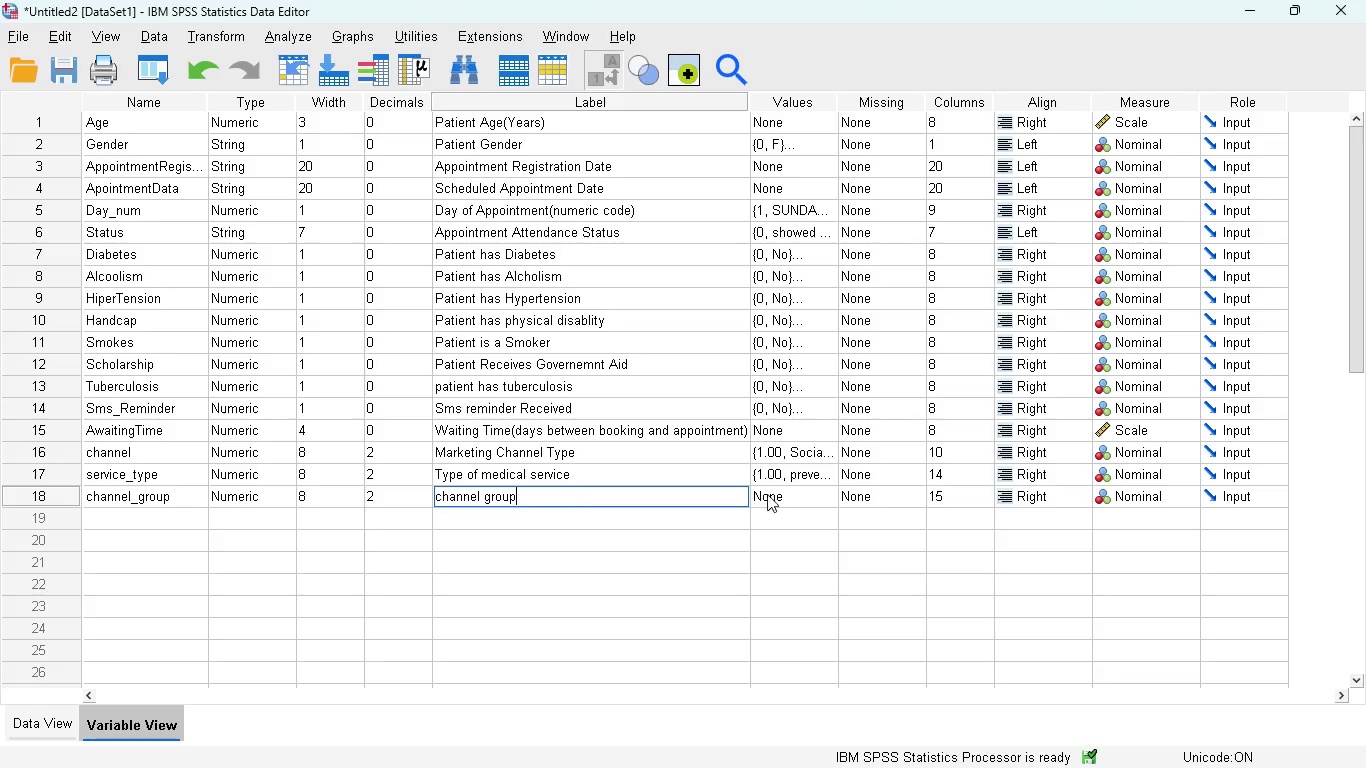 
left_click([772, 494])
 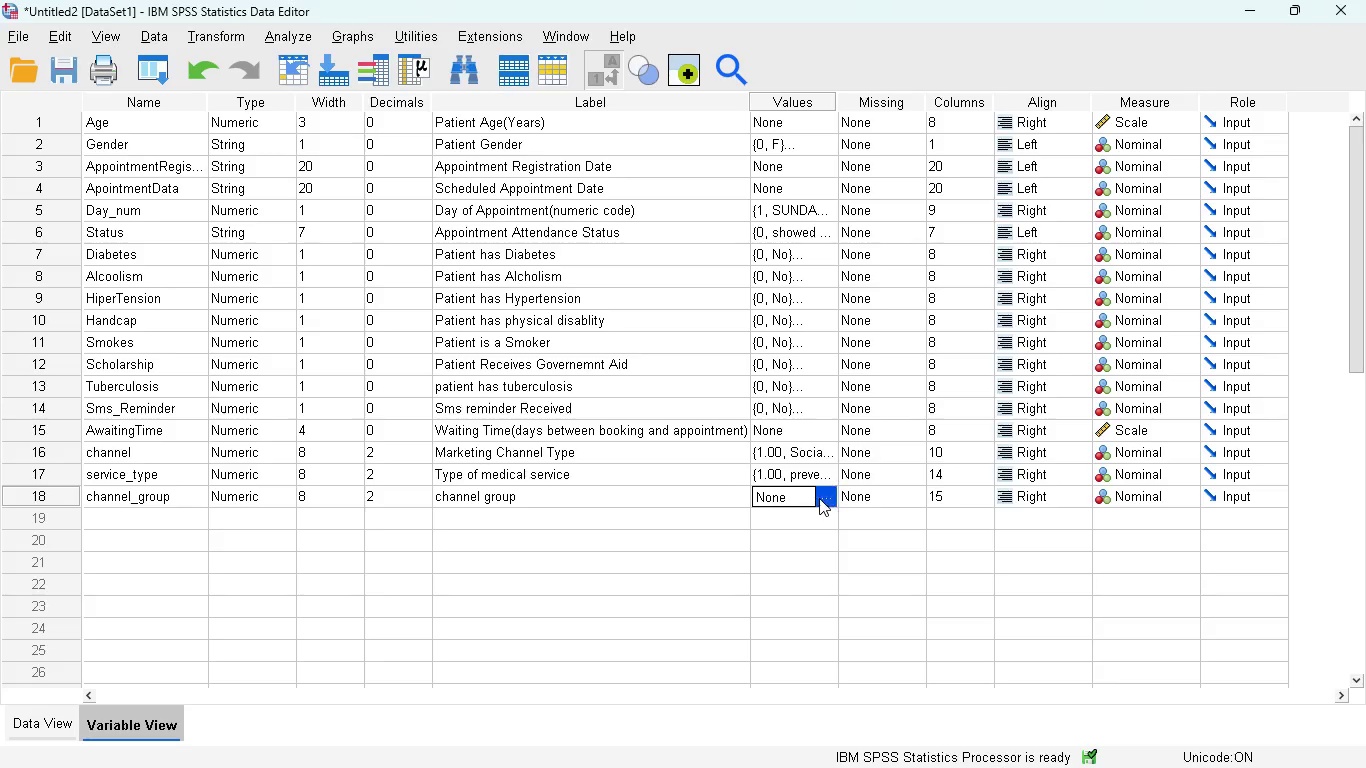 
left_click([824, 498])
 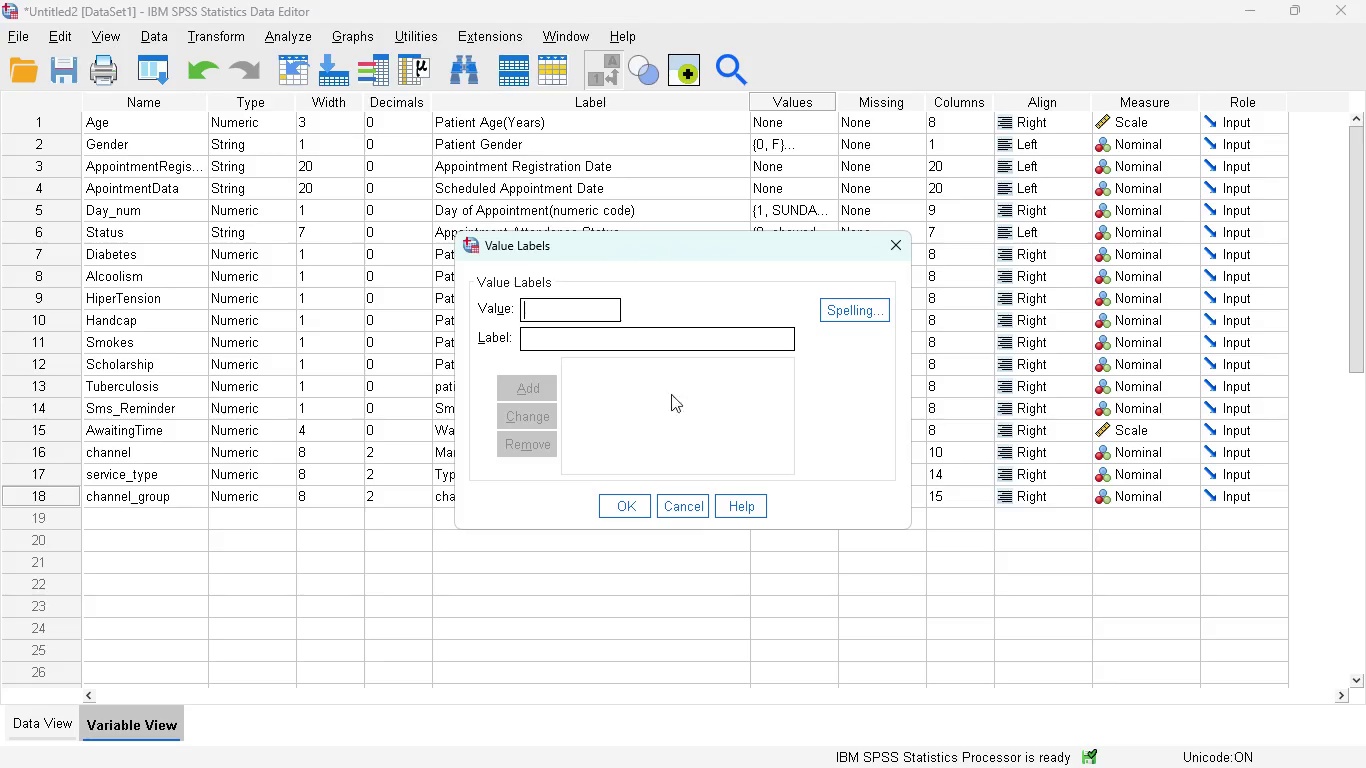 
key(1)
 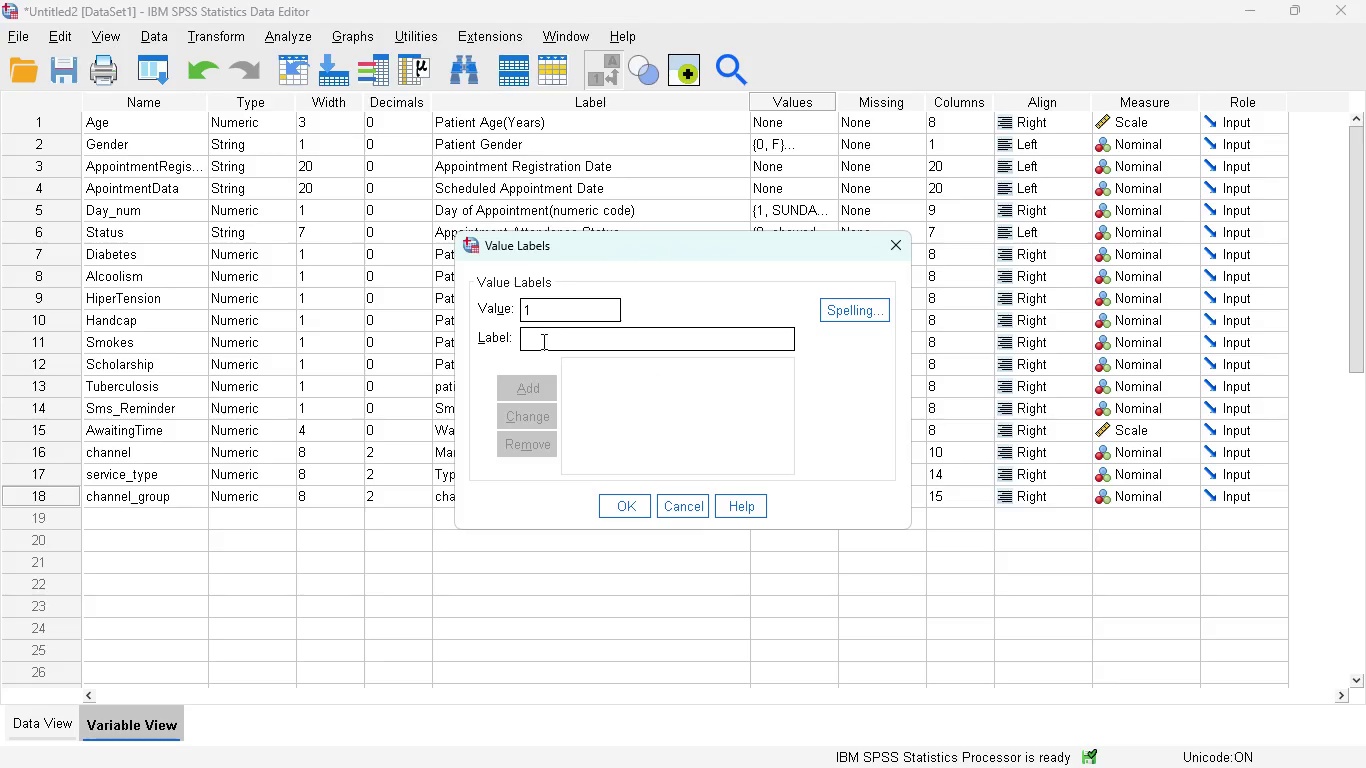 
left_click([542, 341])
 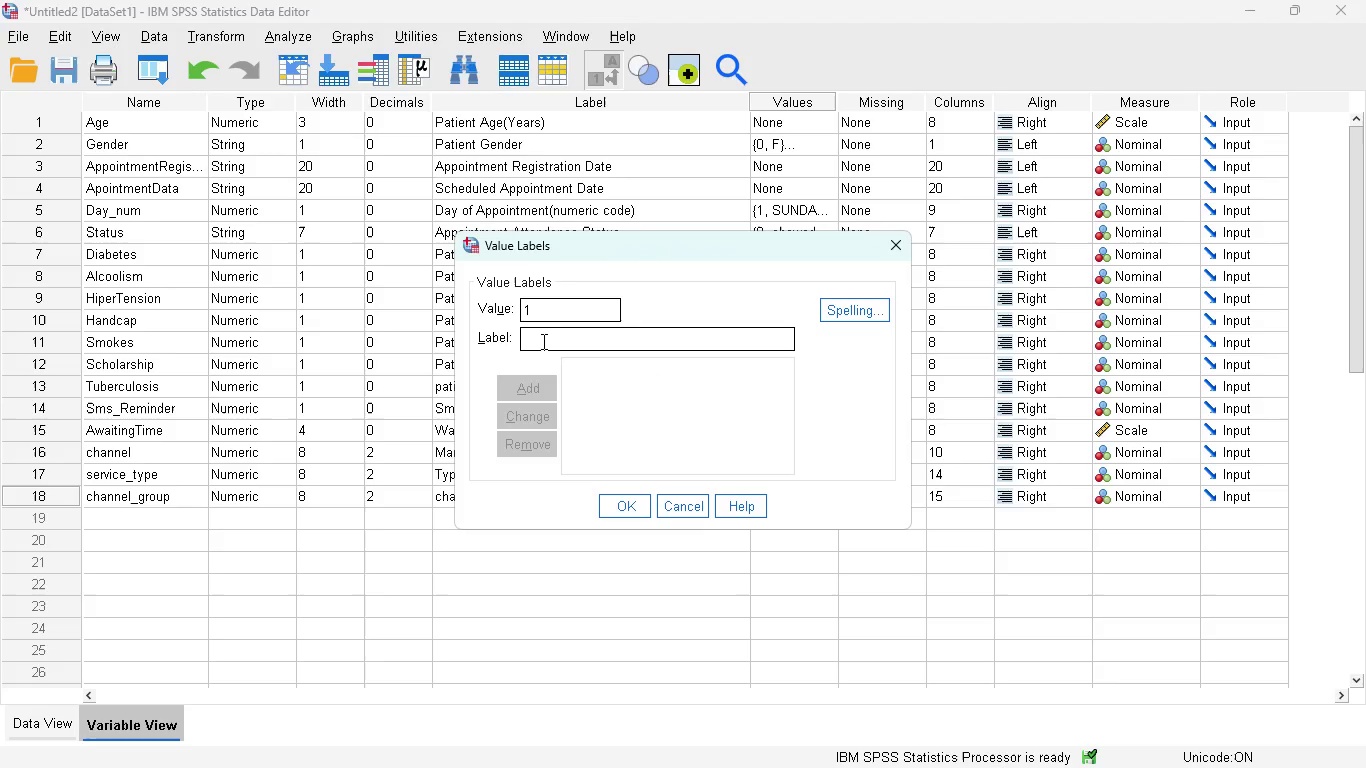 
type(Digital)
 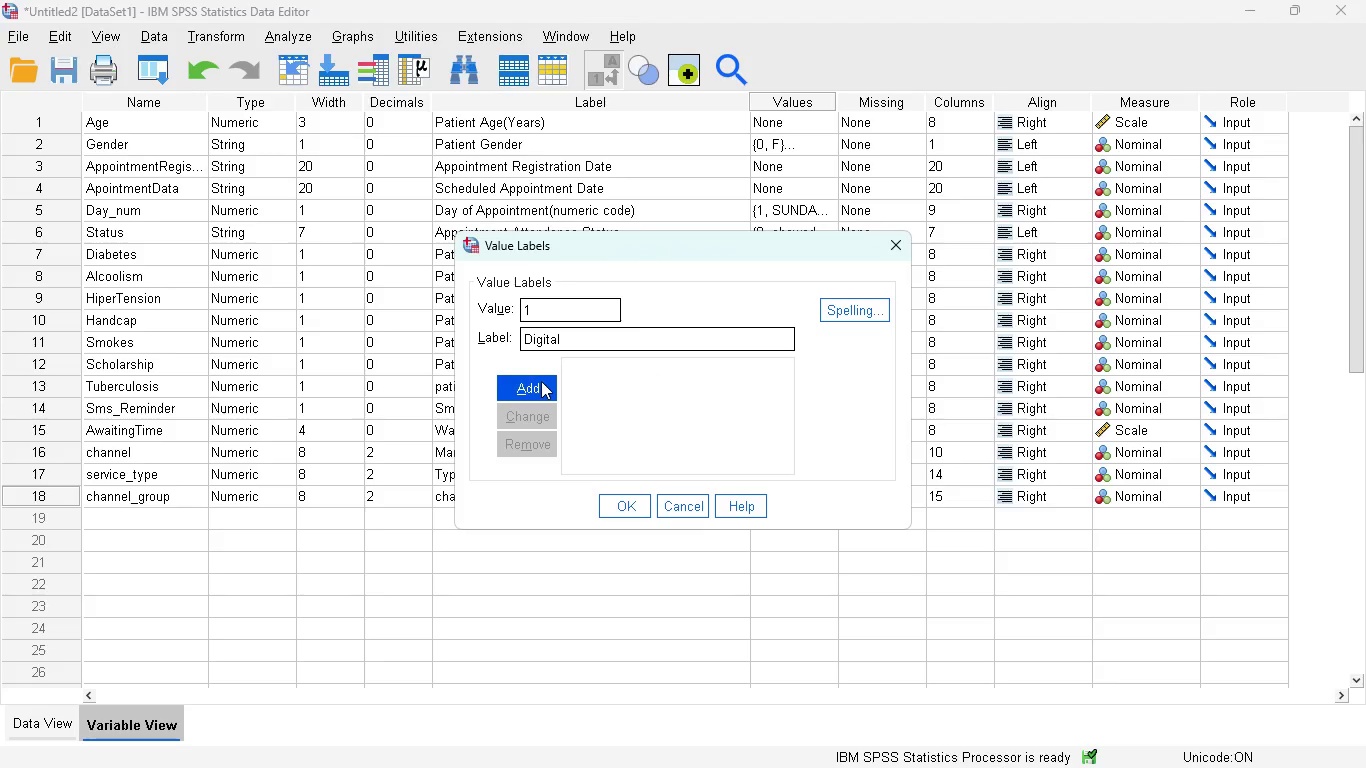 
left_click([541, 381])
 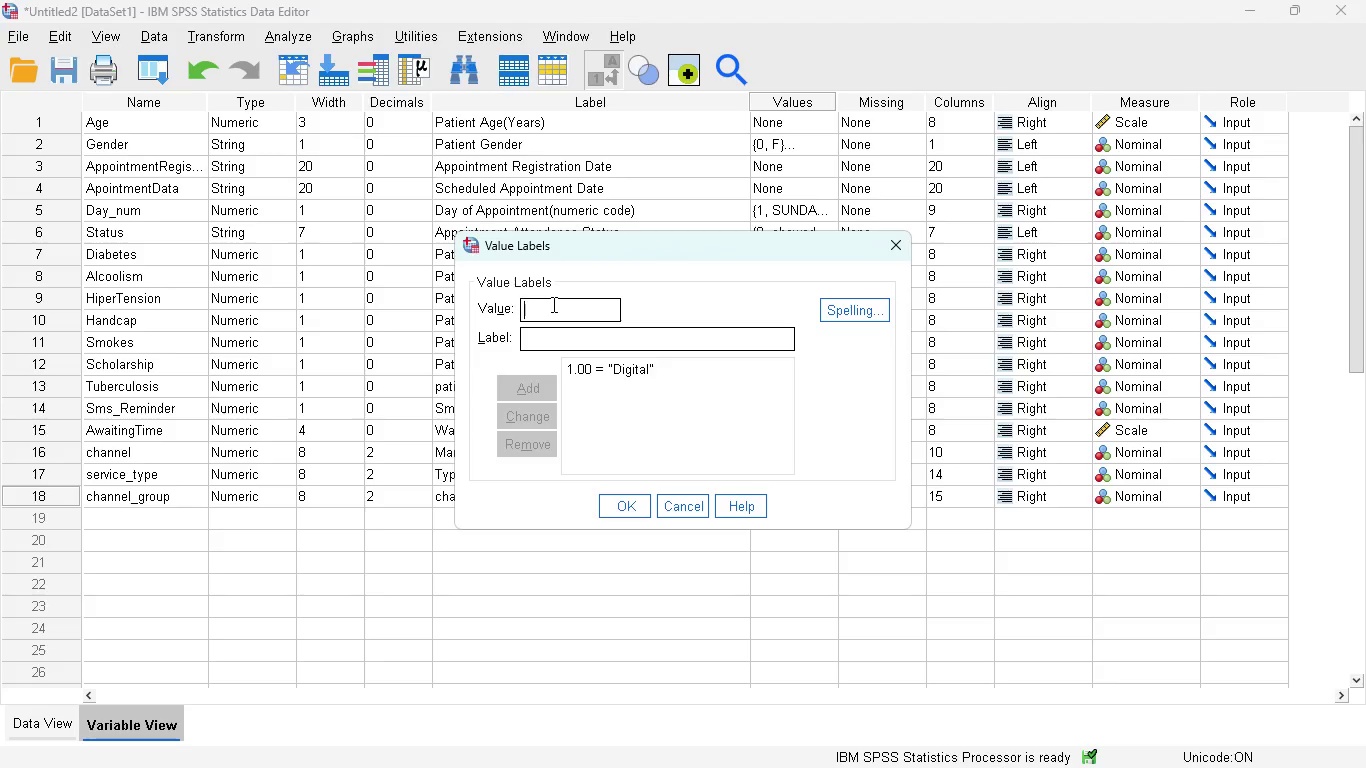 
left_click([550, 304])
 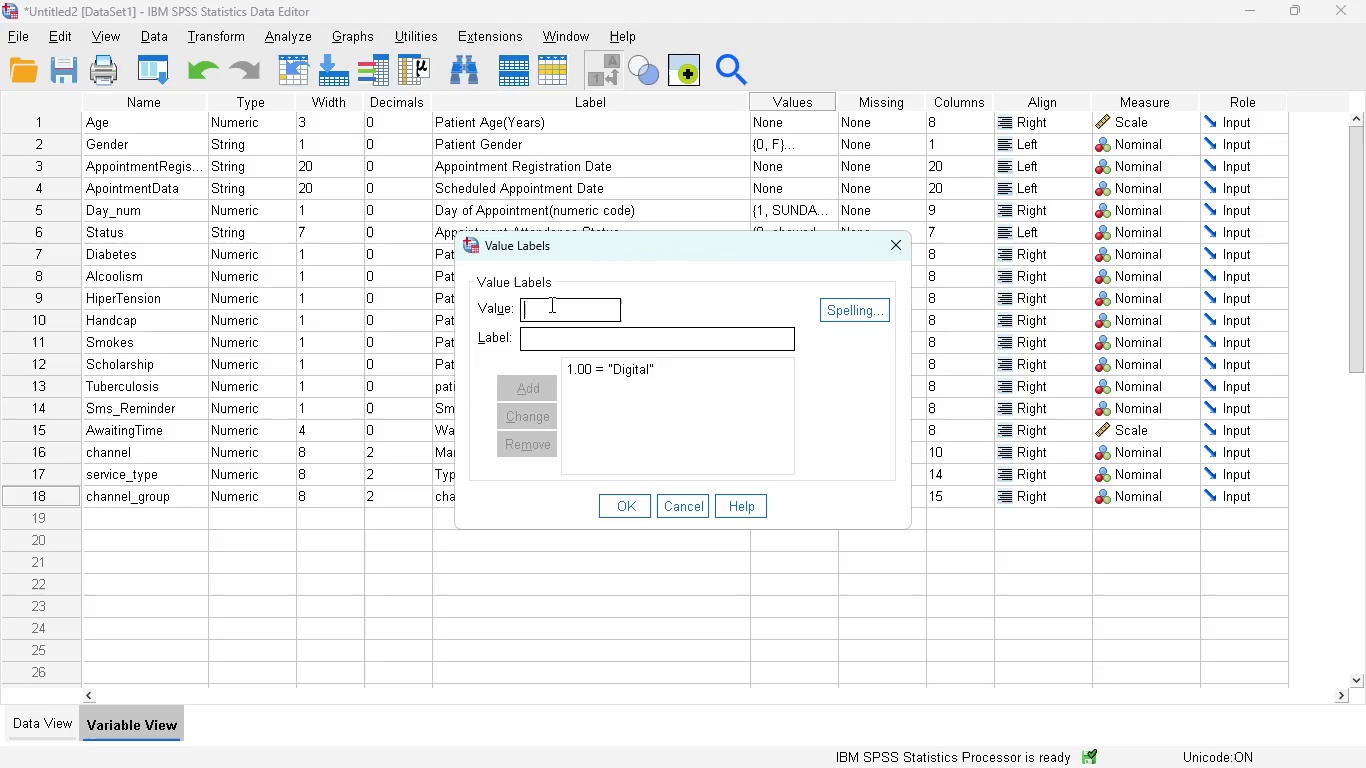 
key(2)
 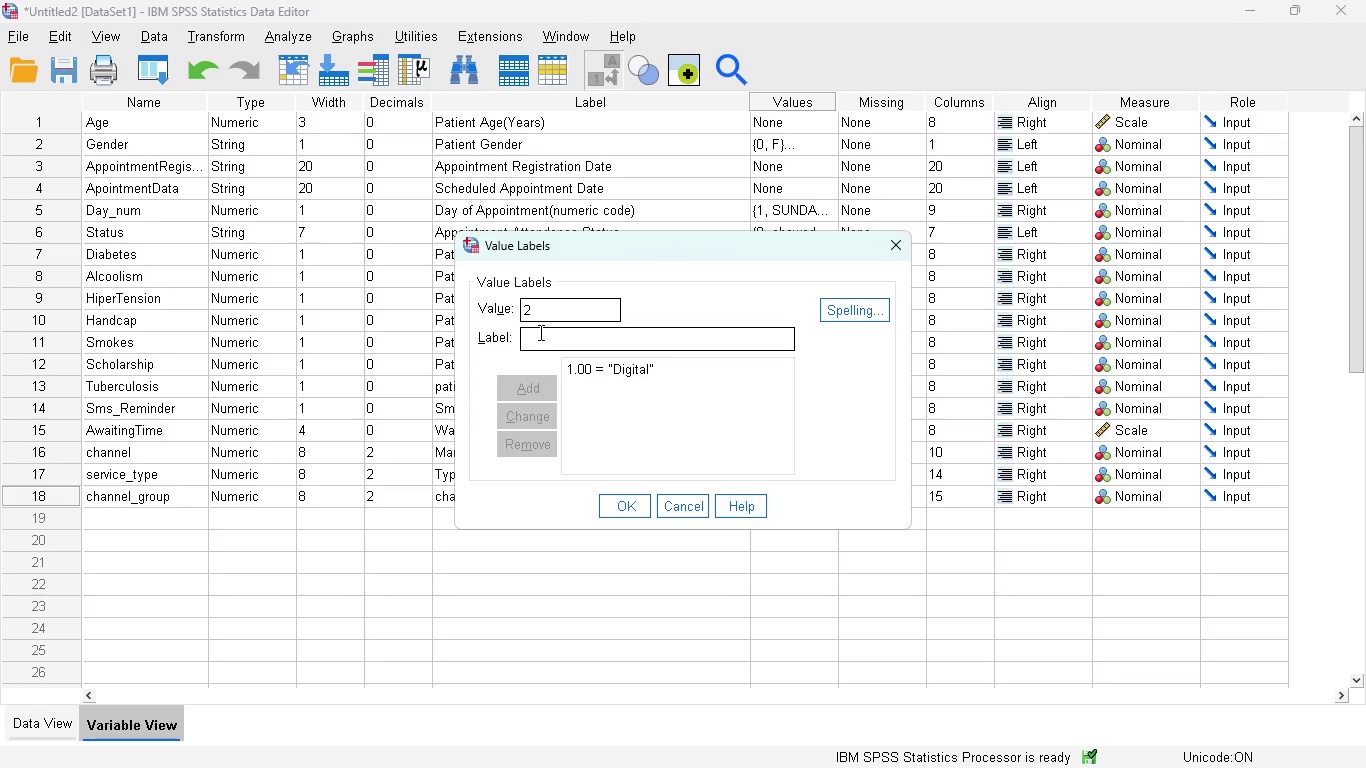 
left_click([539, 332])
 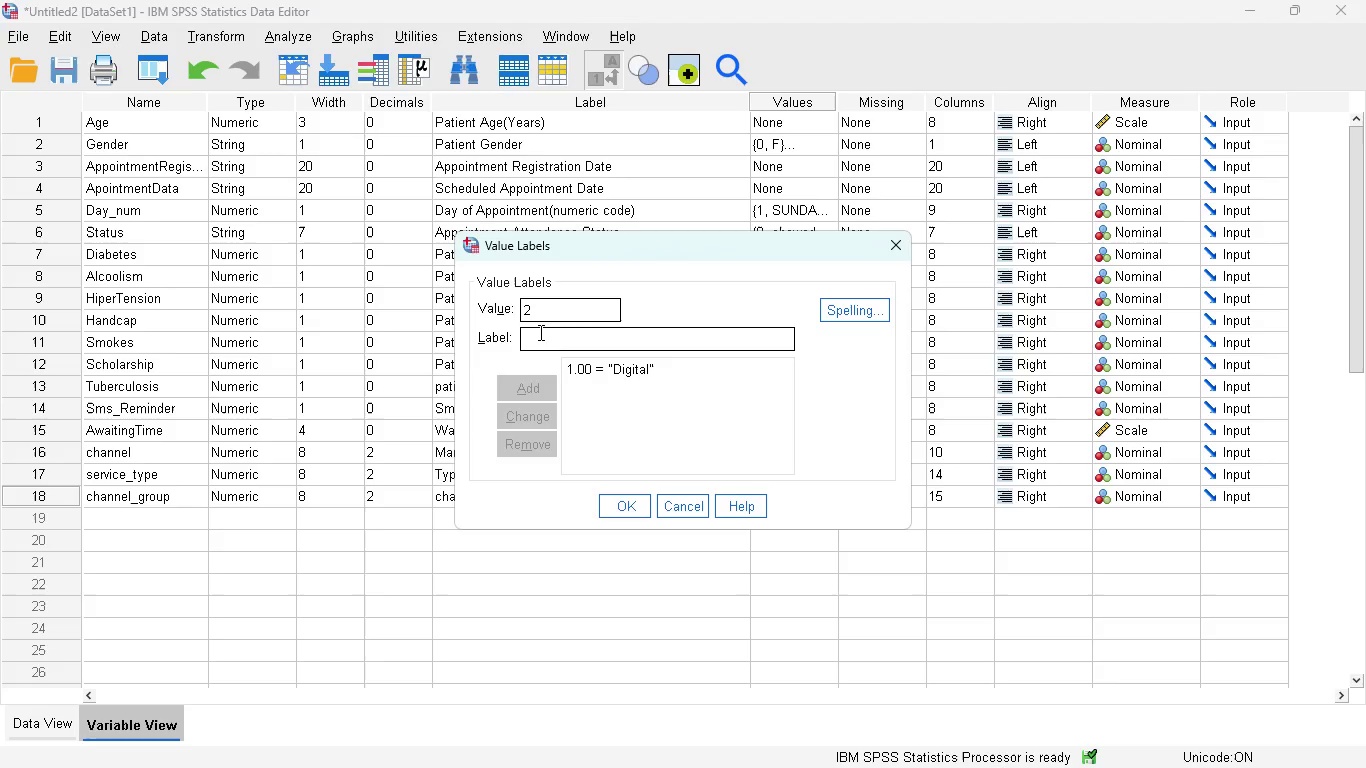 
type(Tra)
 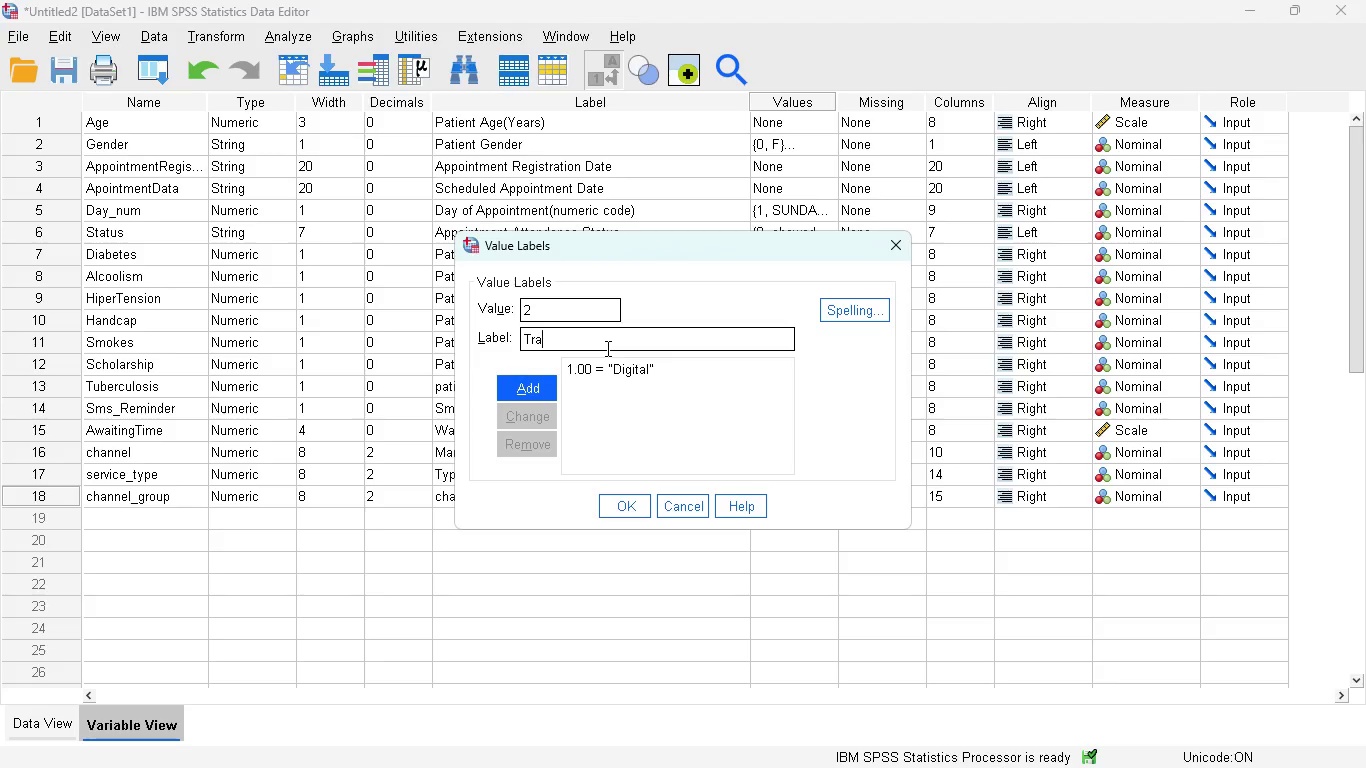 
type(ditional)
 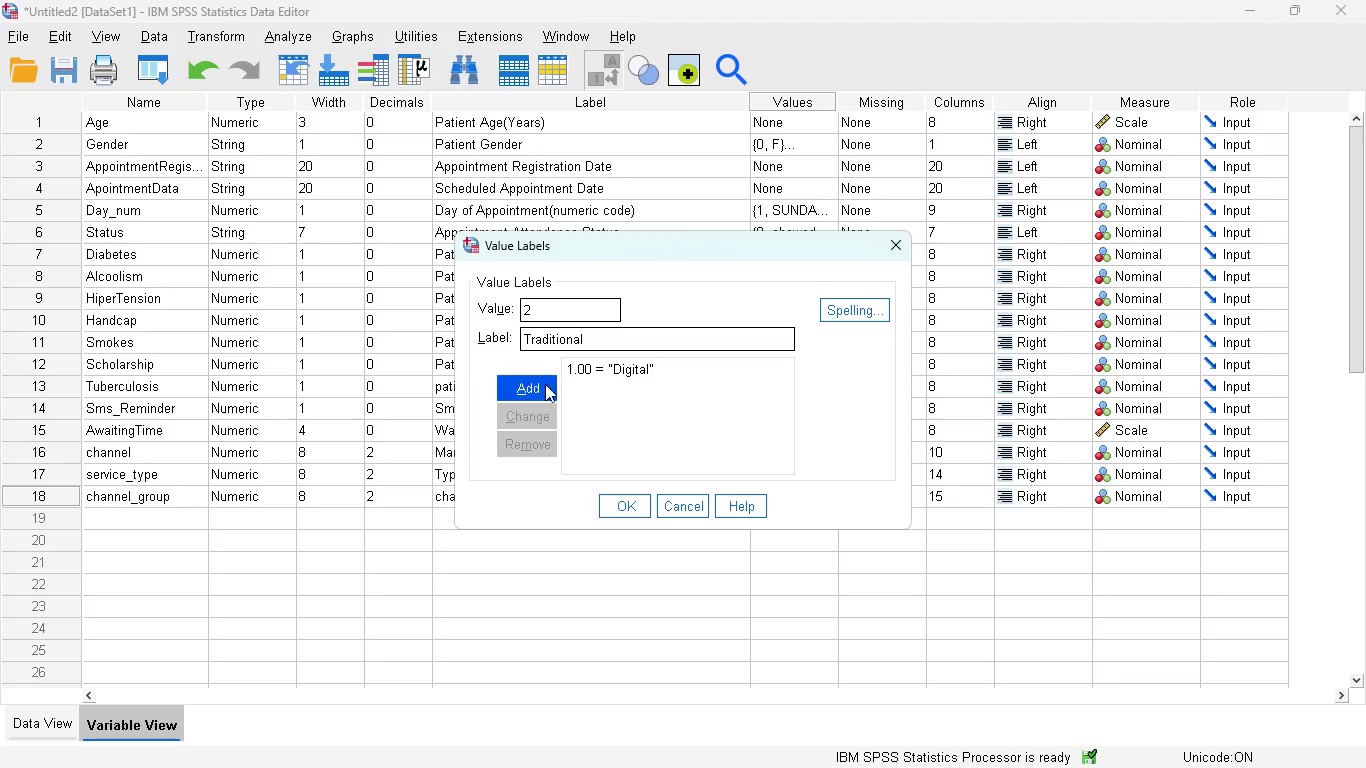 
left_click([543, 386])
 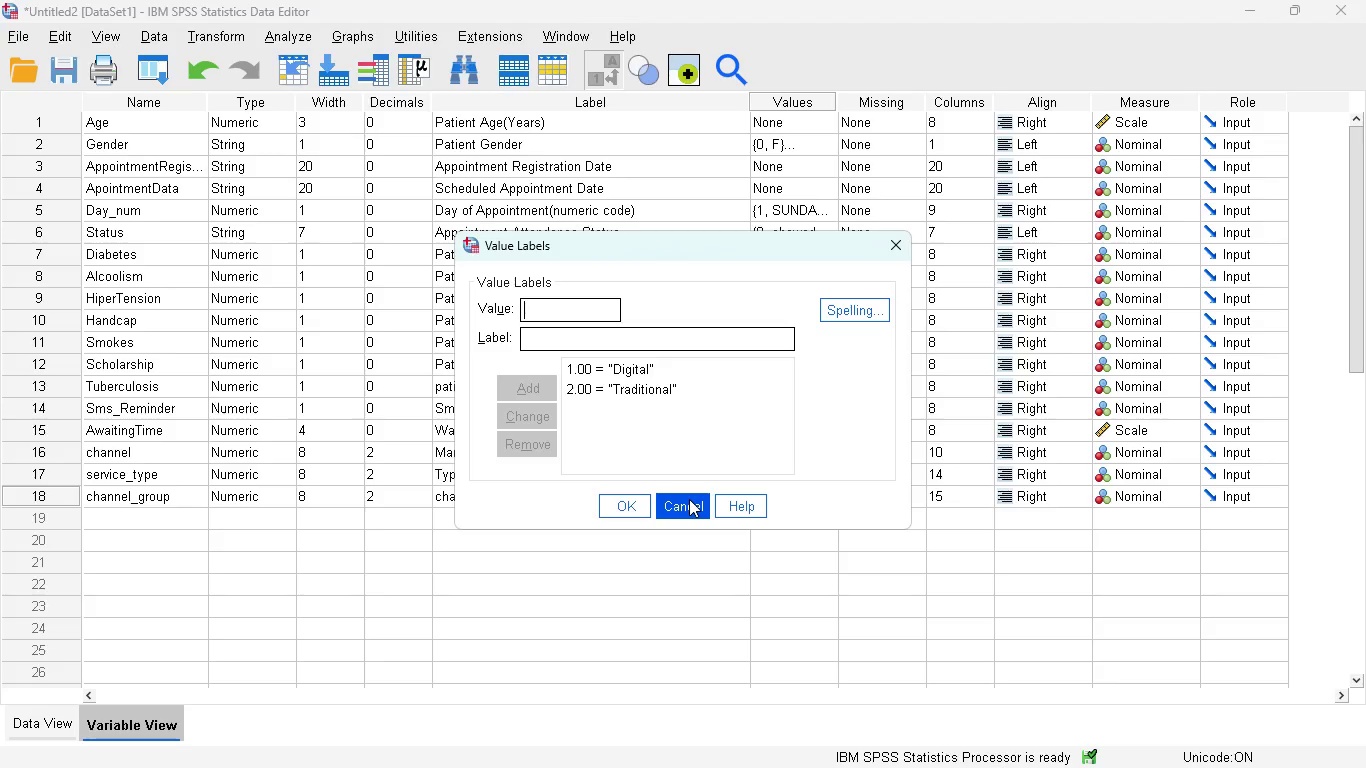 
wait(17.72)
 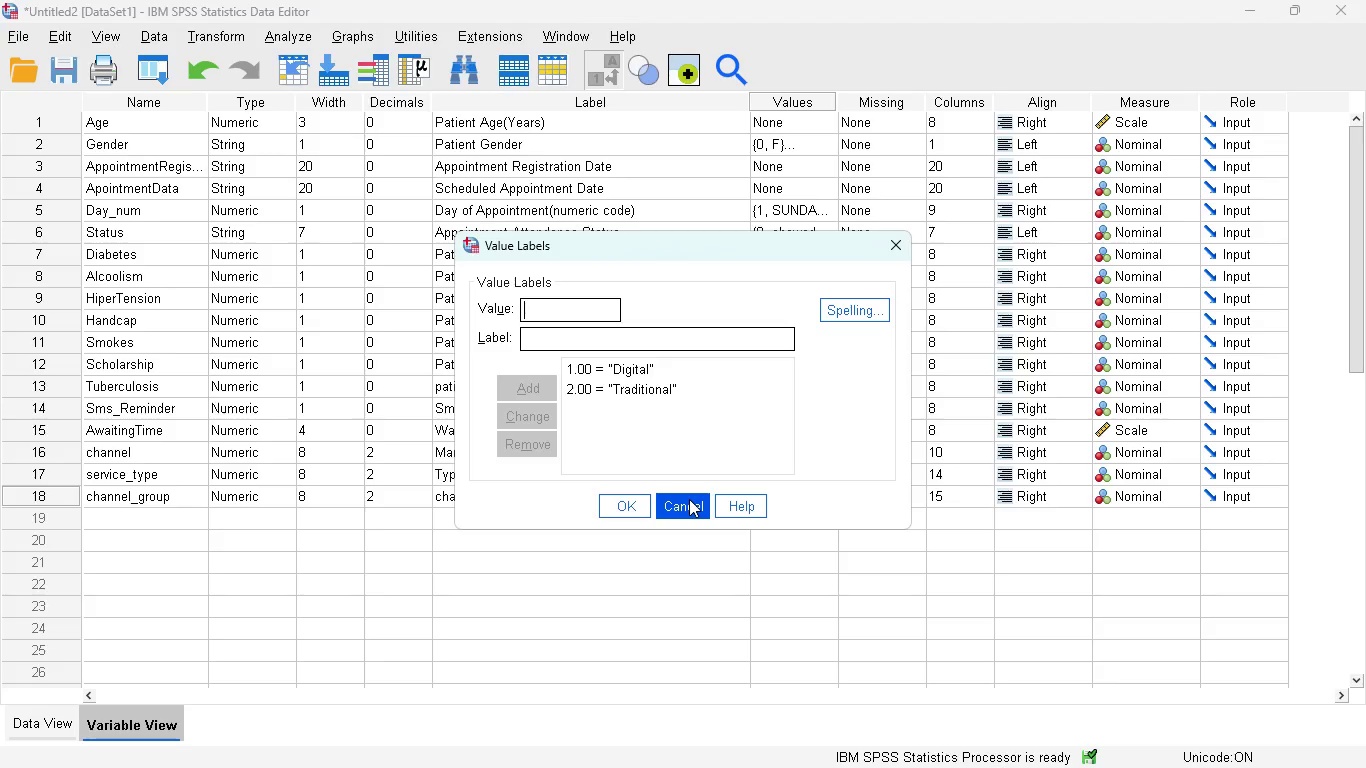 
left_click([674, 503])
 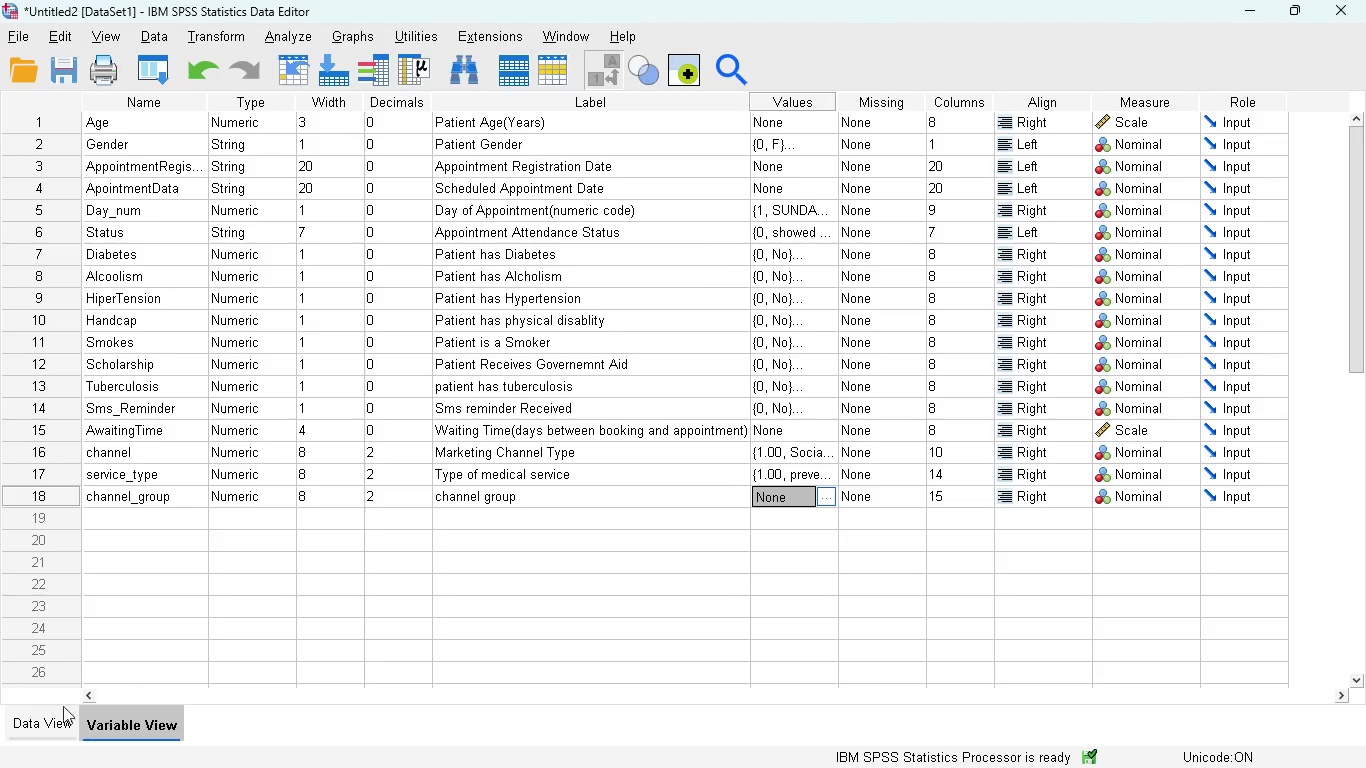 
left_click([32, 719])
 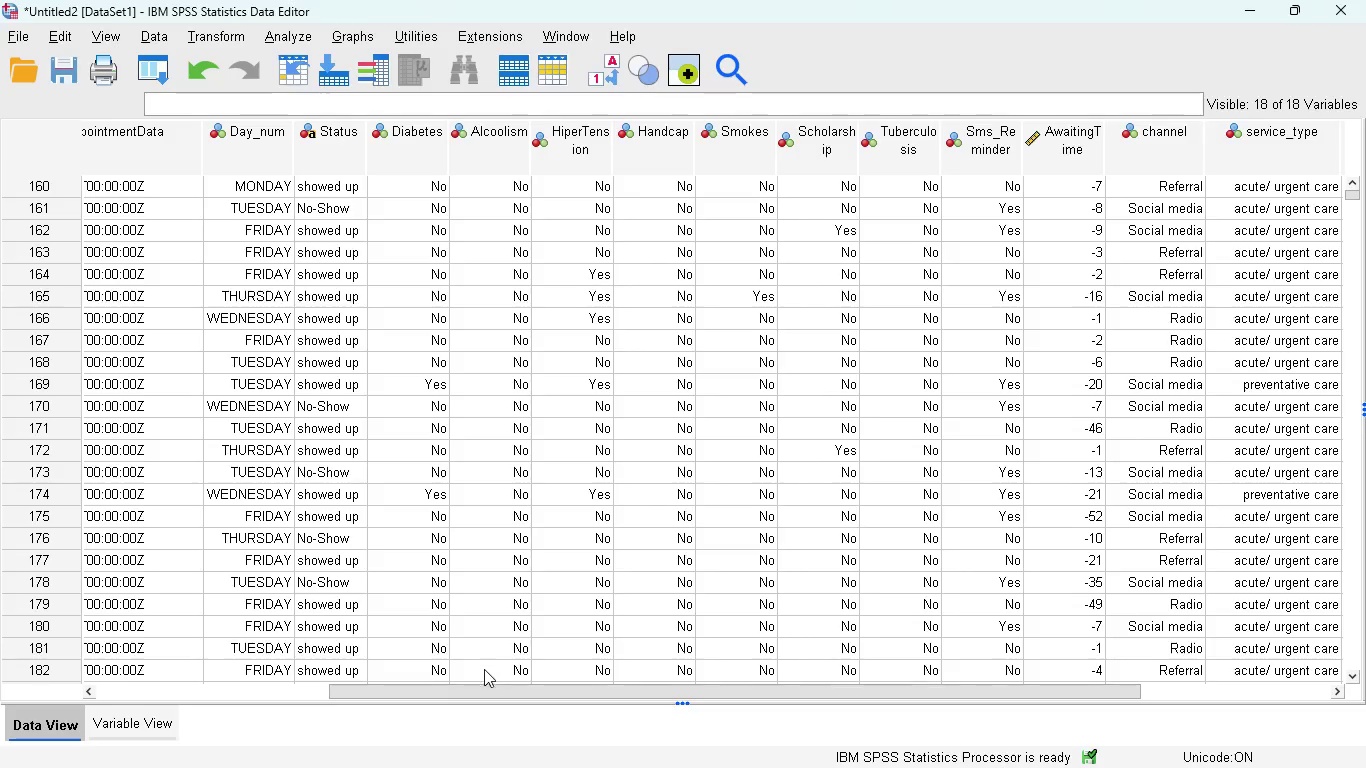 
left_click_drag(start_coordinate=[483, 688], to_coordinate=[845, 679])
 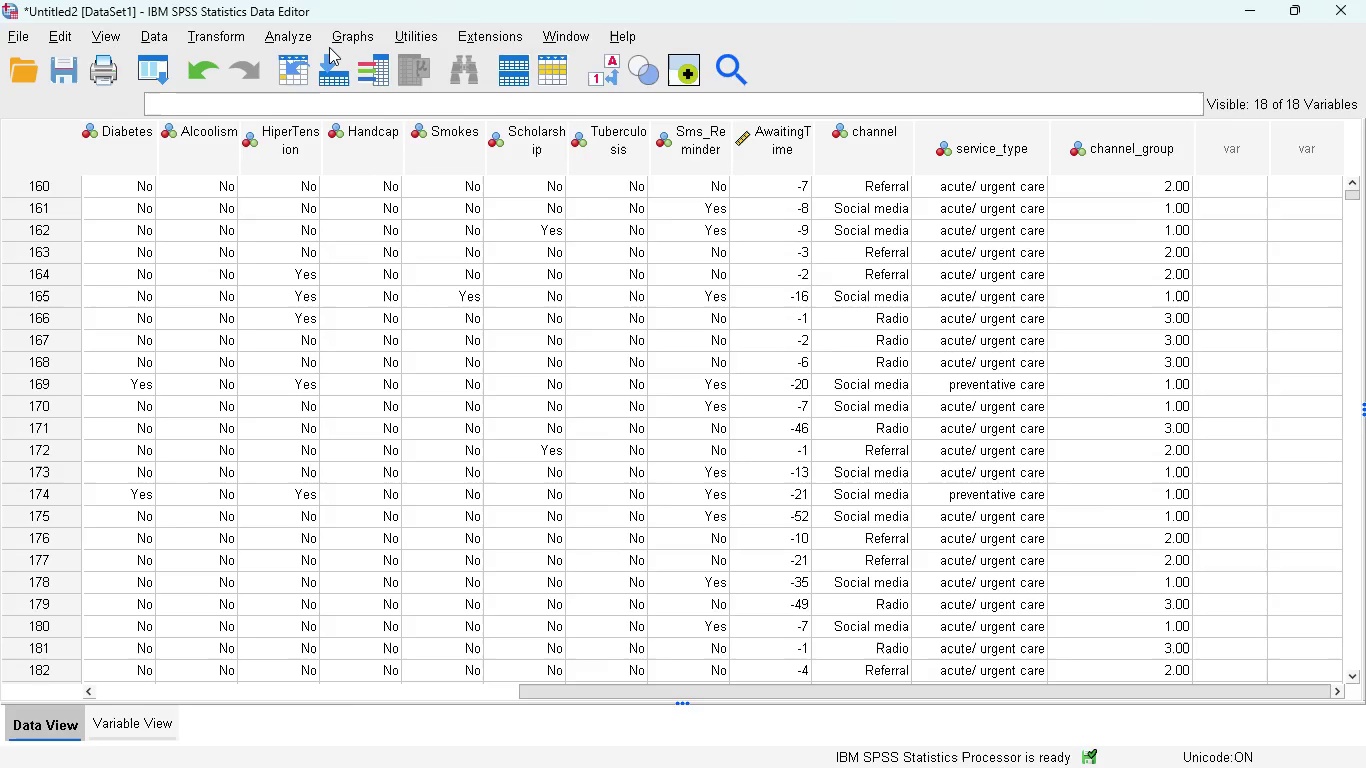 
left_click([224, 38])
 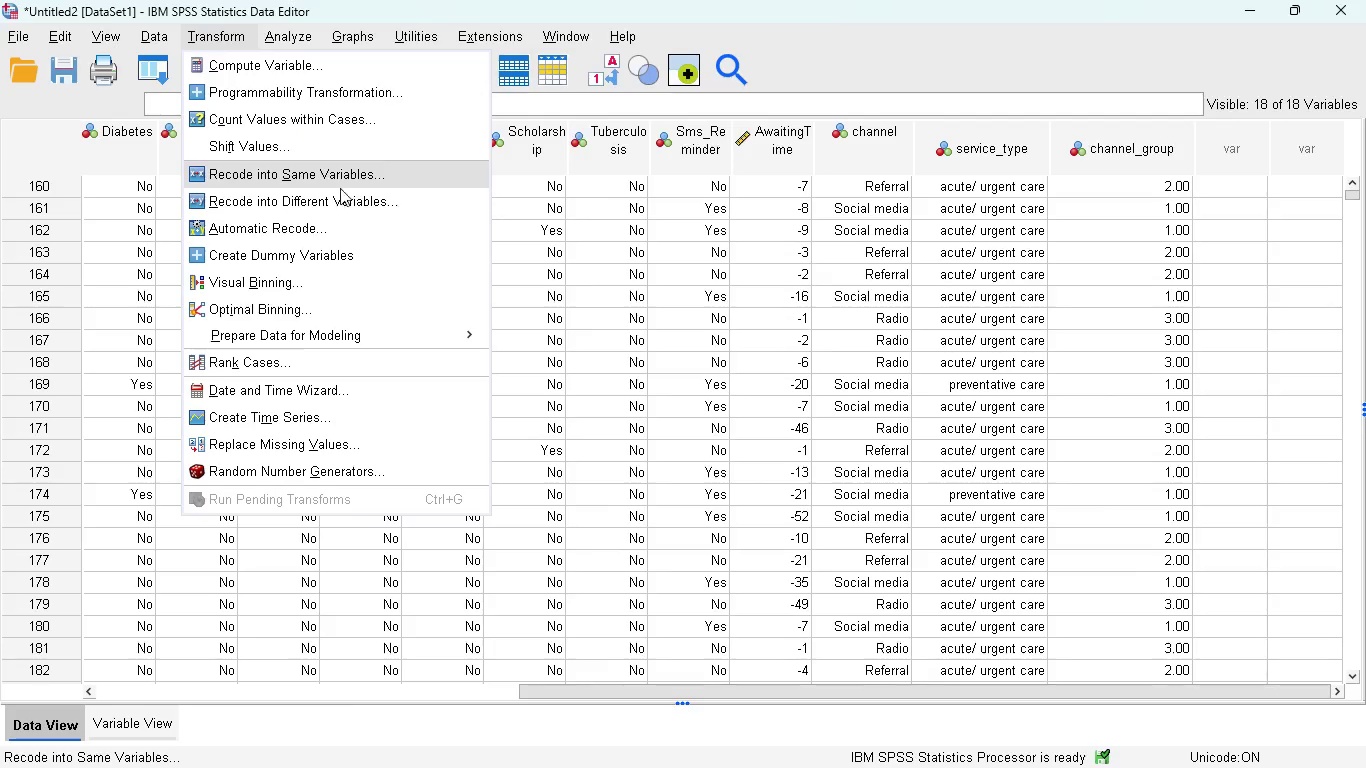 
left_click([350, 192])
 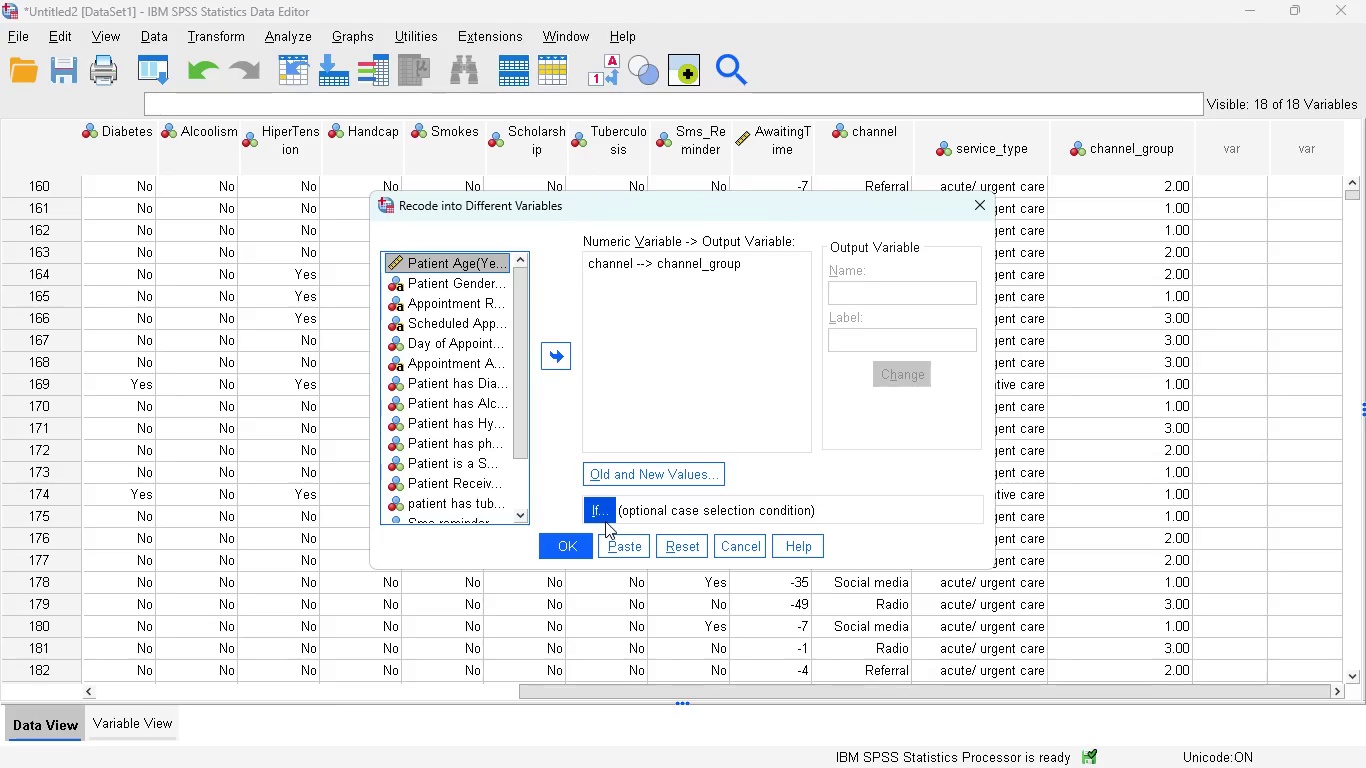 
left_click([604, 511])
 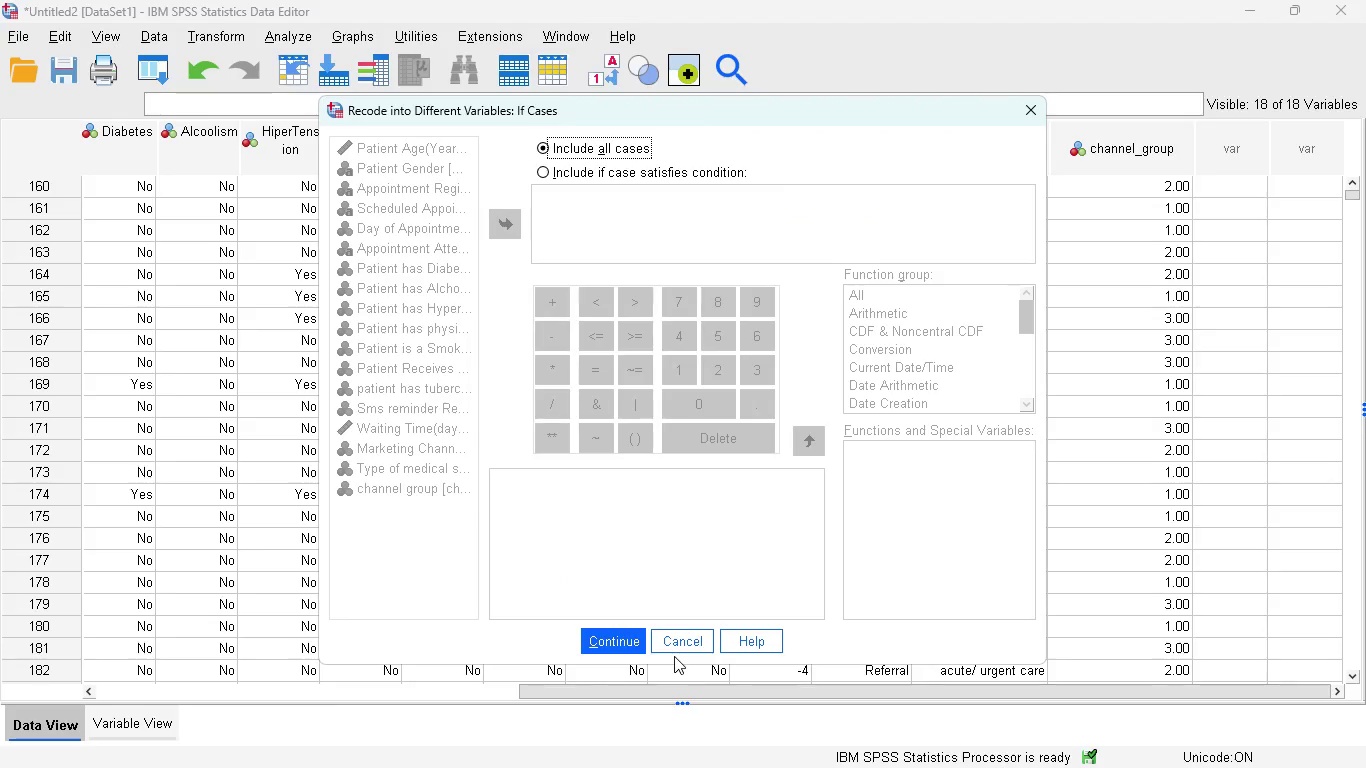 
left_click([674, 652])
 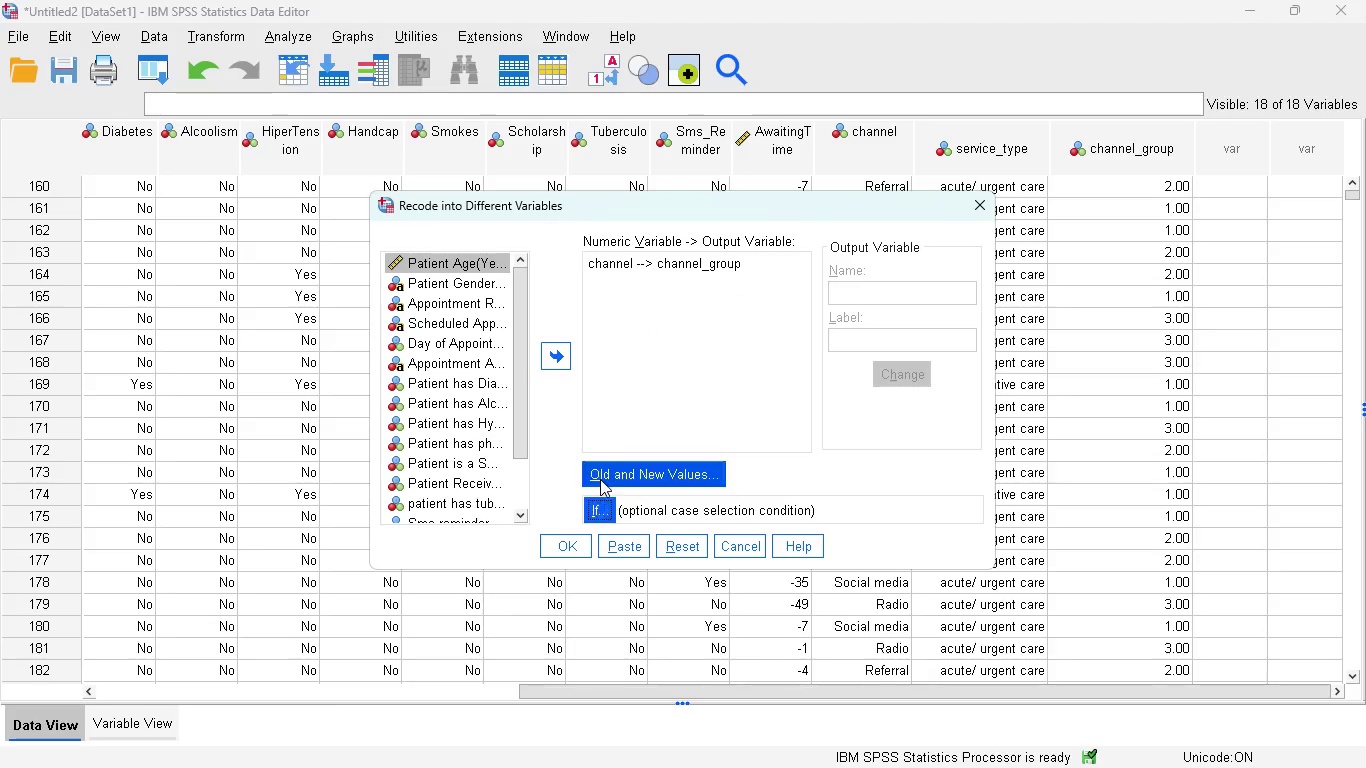 
left_click([617, 465])
 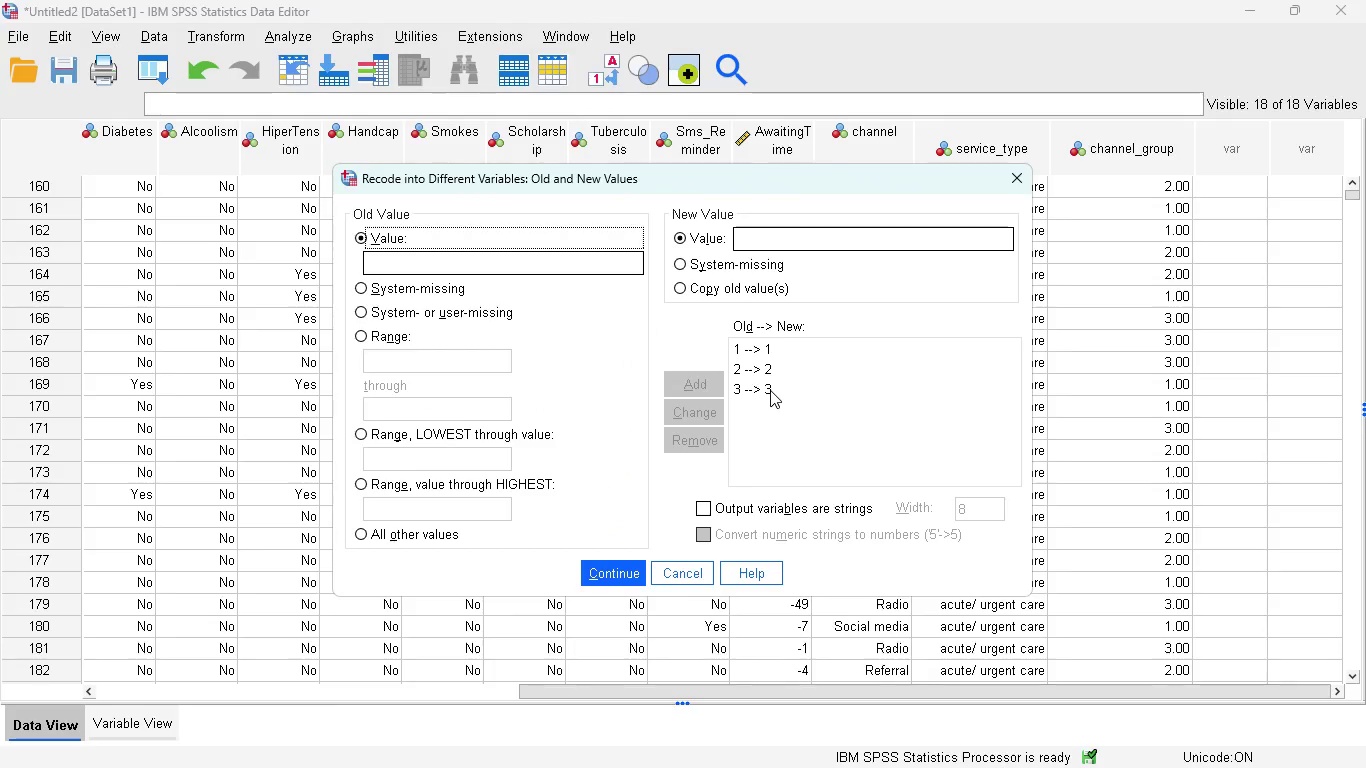 
left_click([768, 389])
 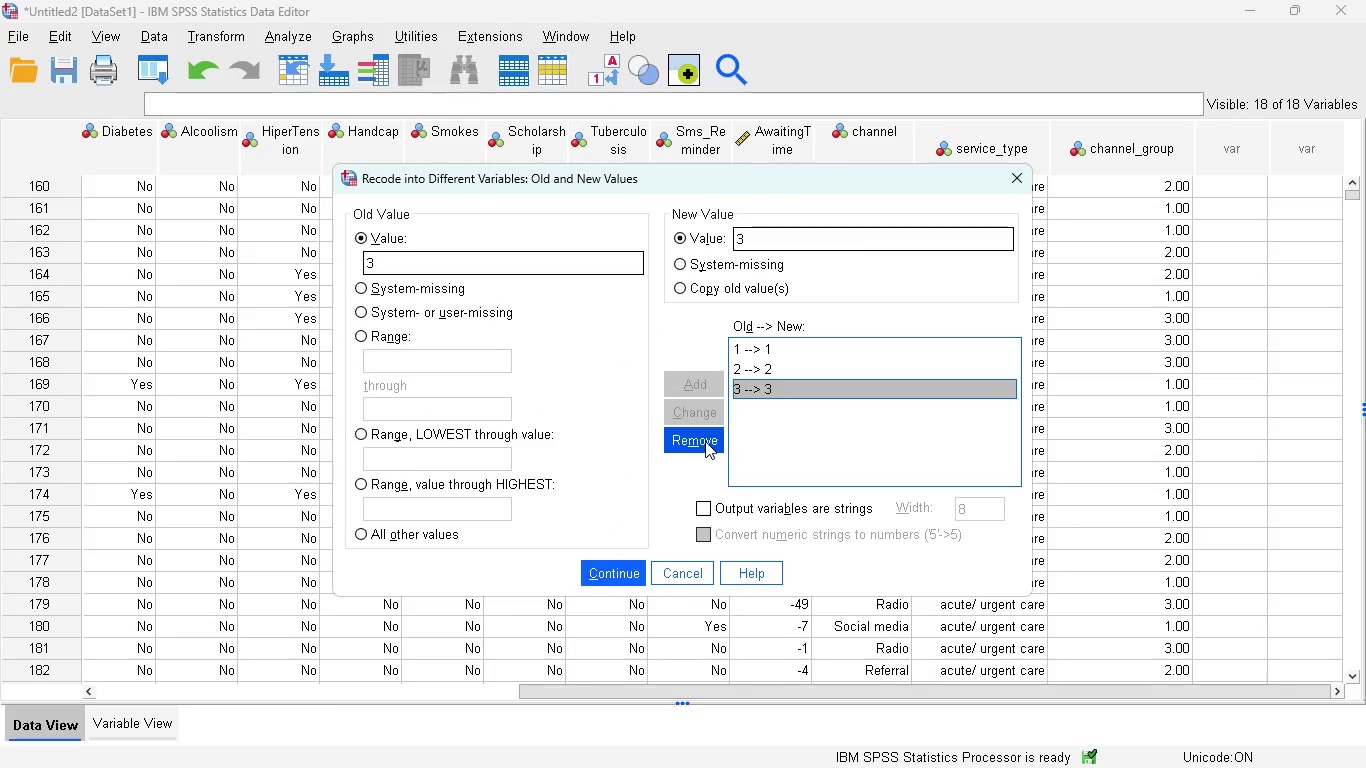 
left_click([705, 441])
 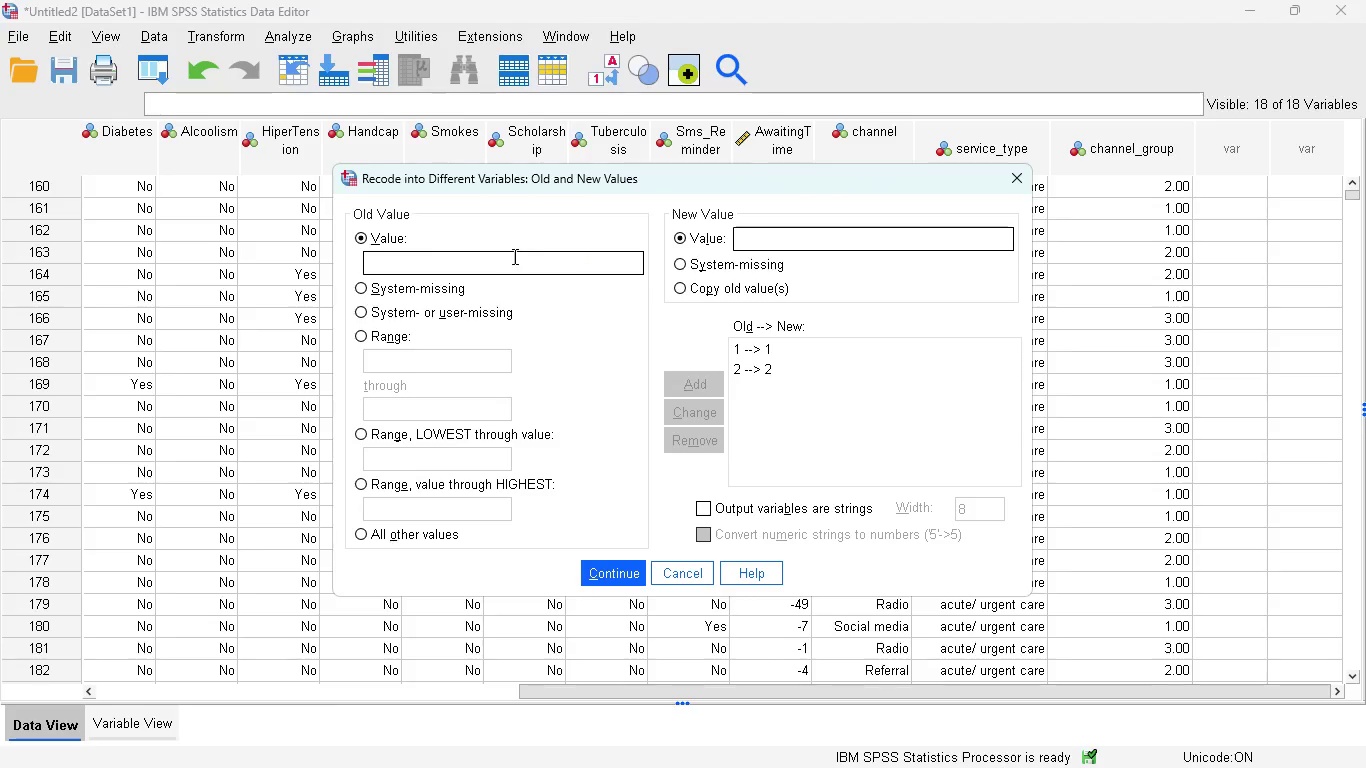 
left_click([503, 261])
 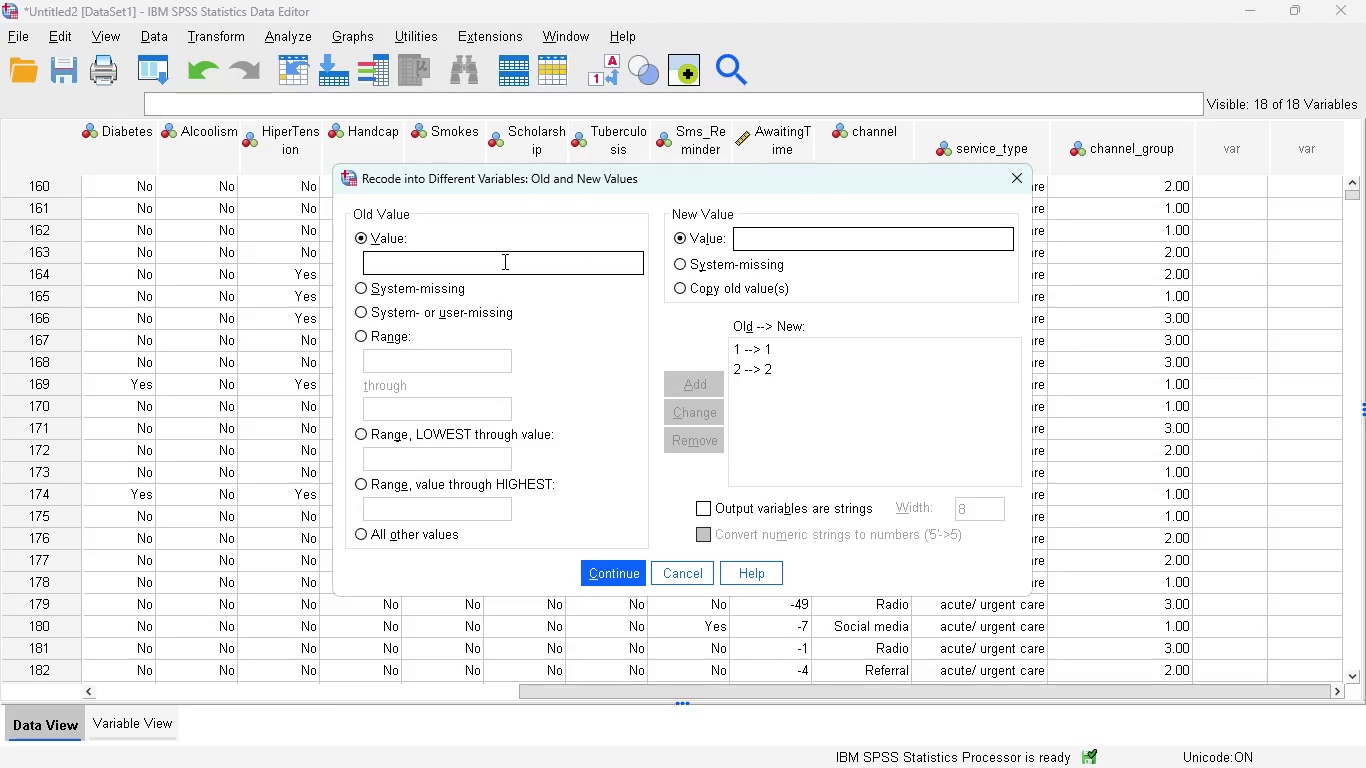 
key(3)
 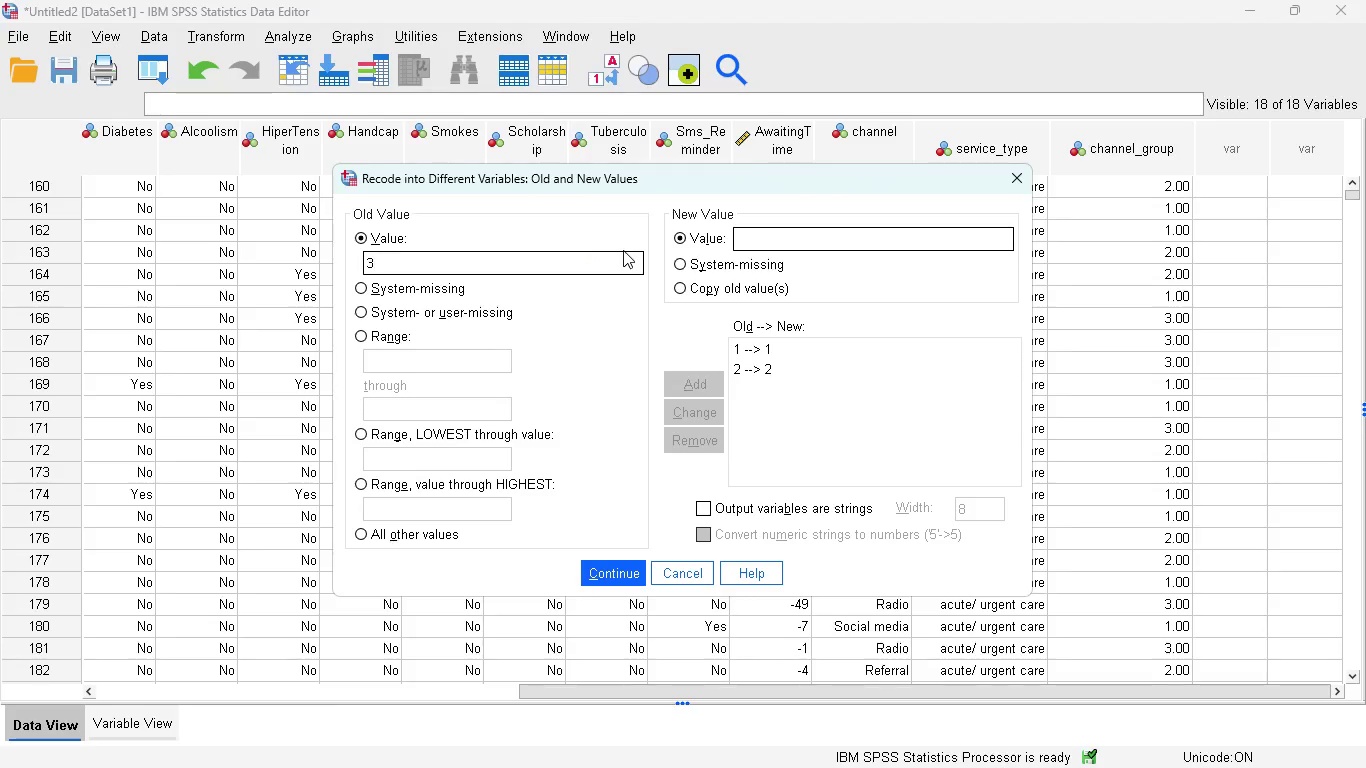 
left_click([761, 232])
 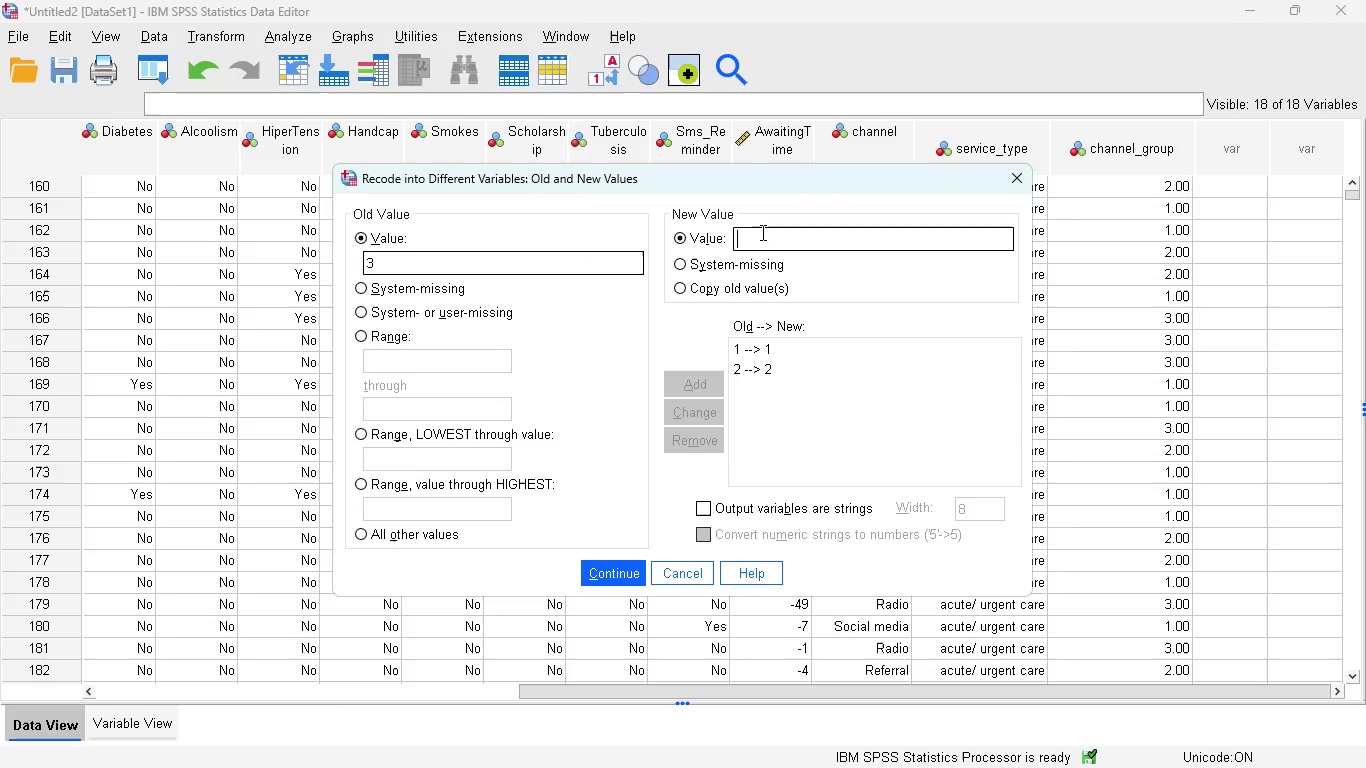 
key(2)
 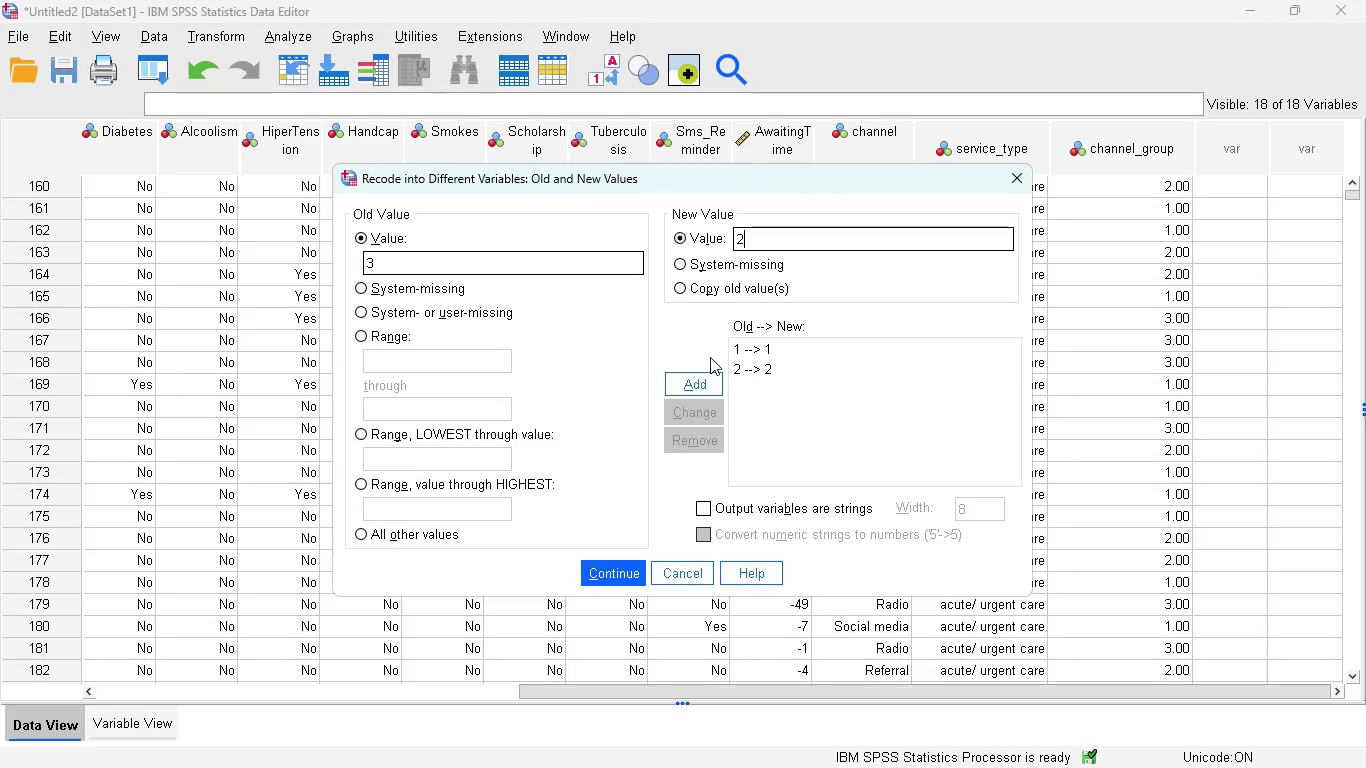 
left_click([703, 370])
 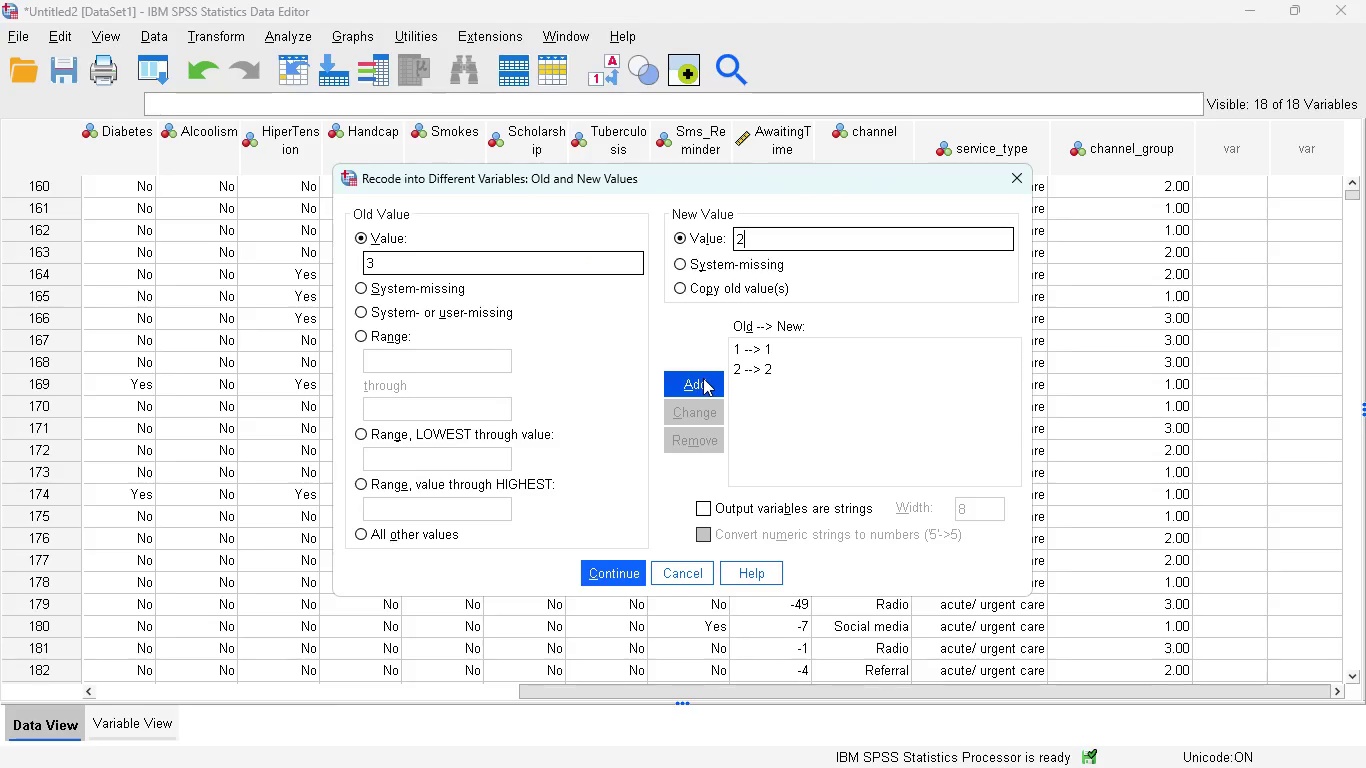 
left_click([703, 378])
 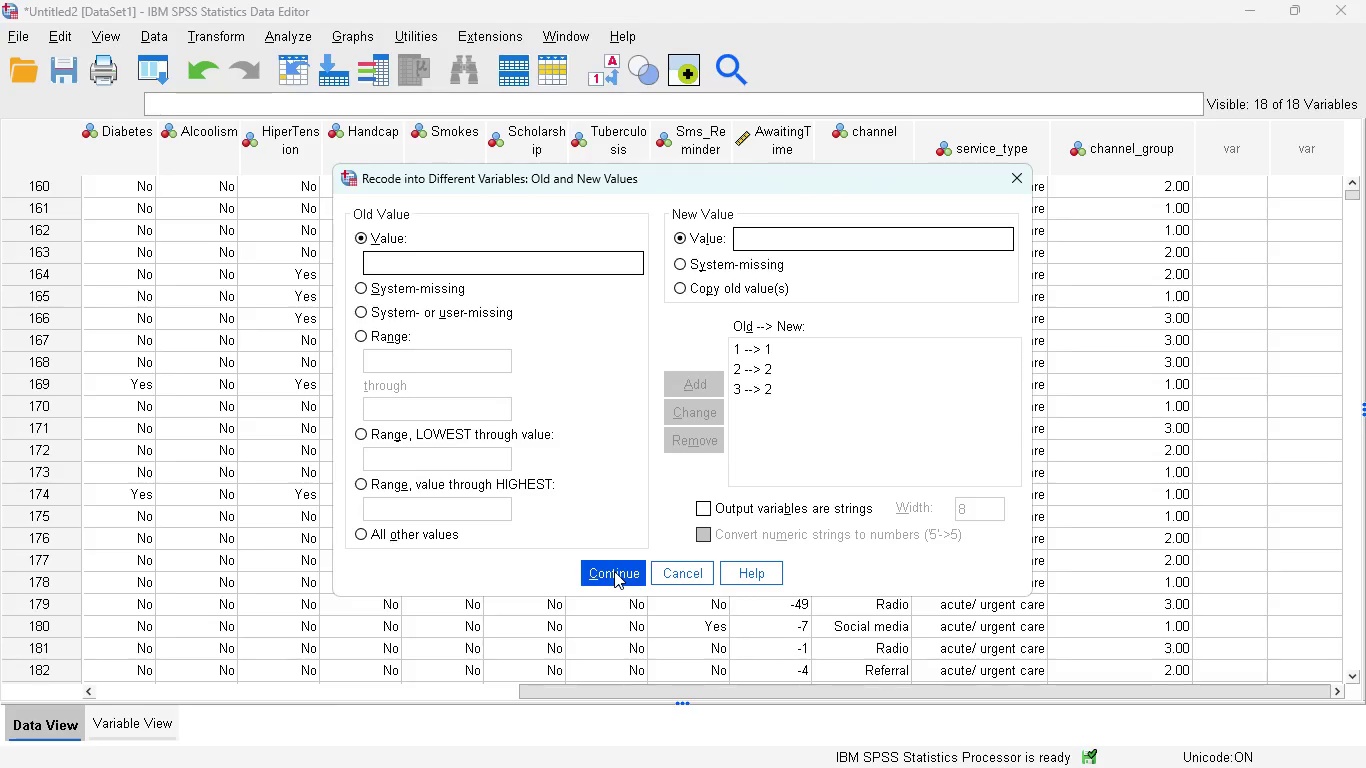 
left_click([614, 571])
 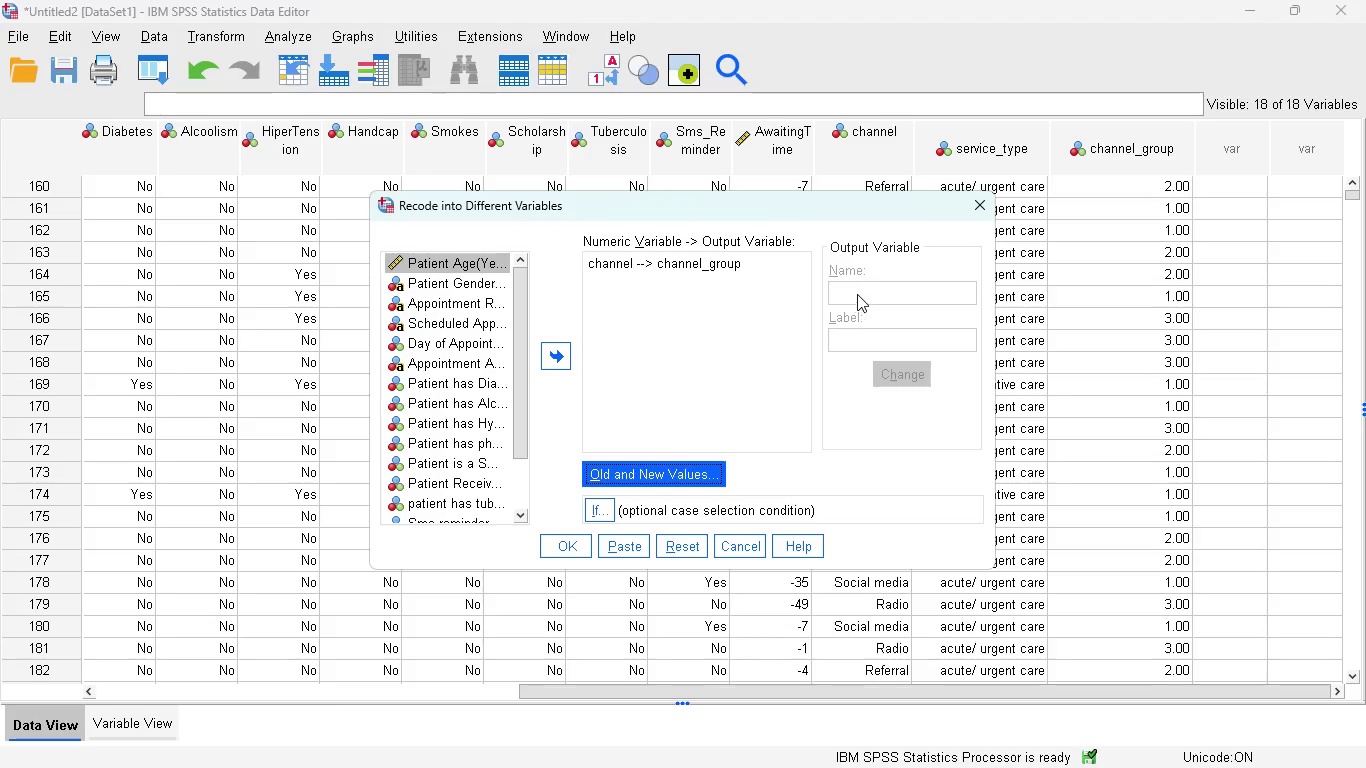 
left_click([863, 293])
 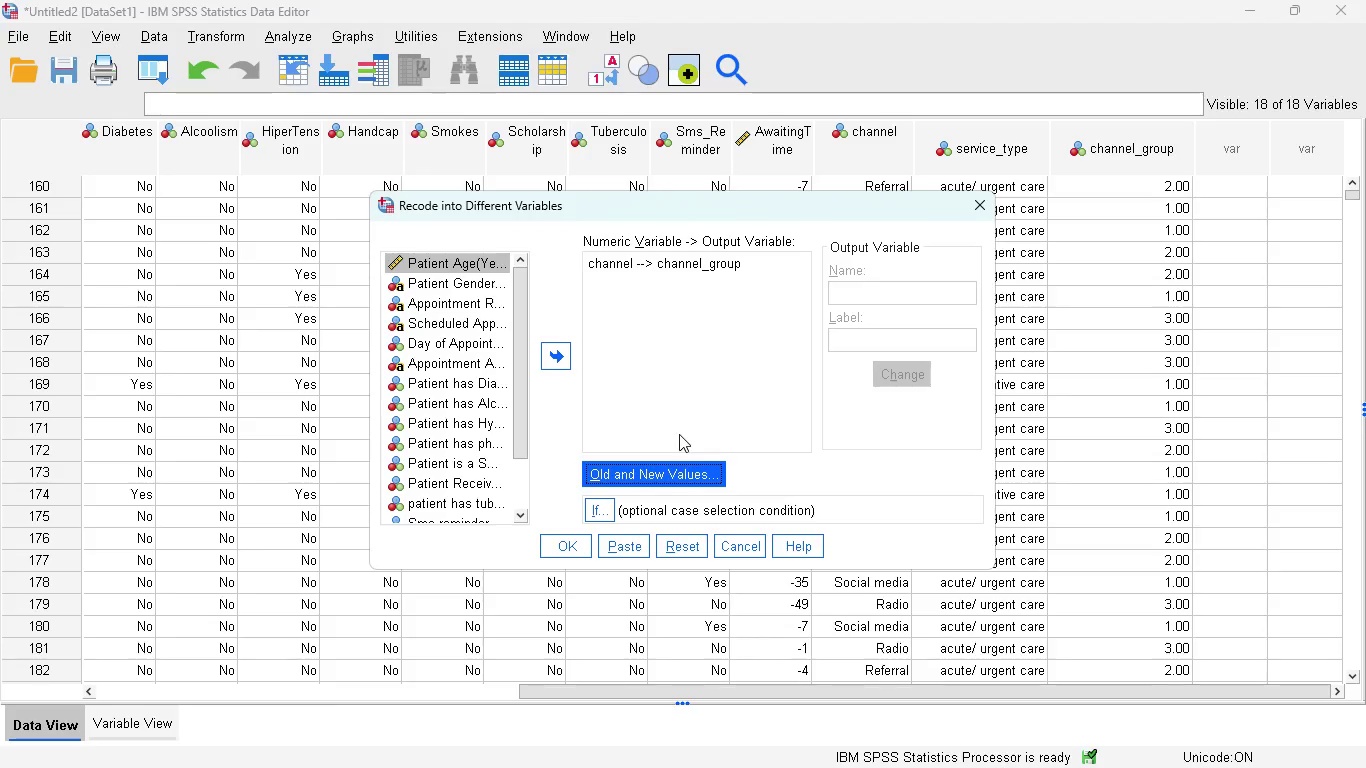 
wait(6.84)
 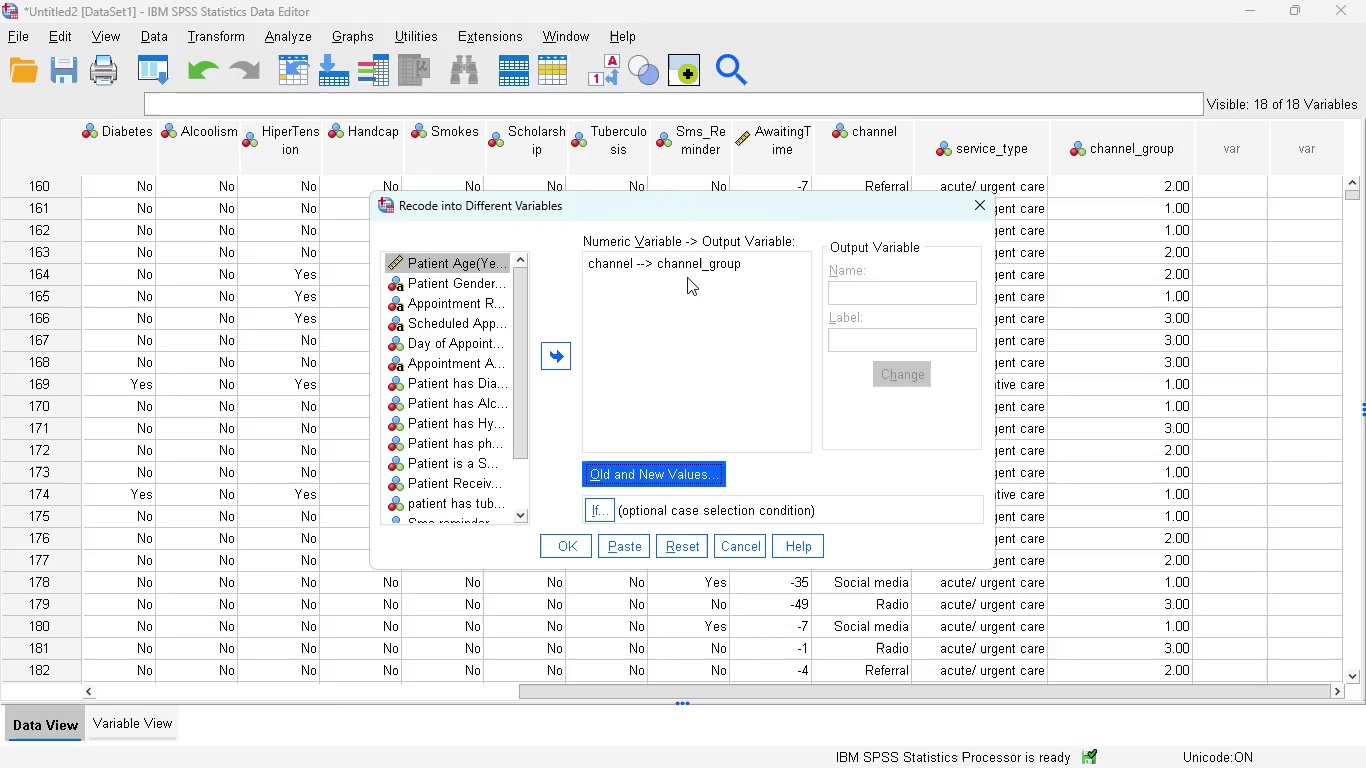 
left_click([628, 541])
 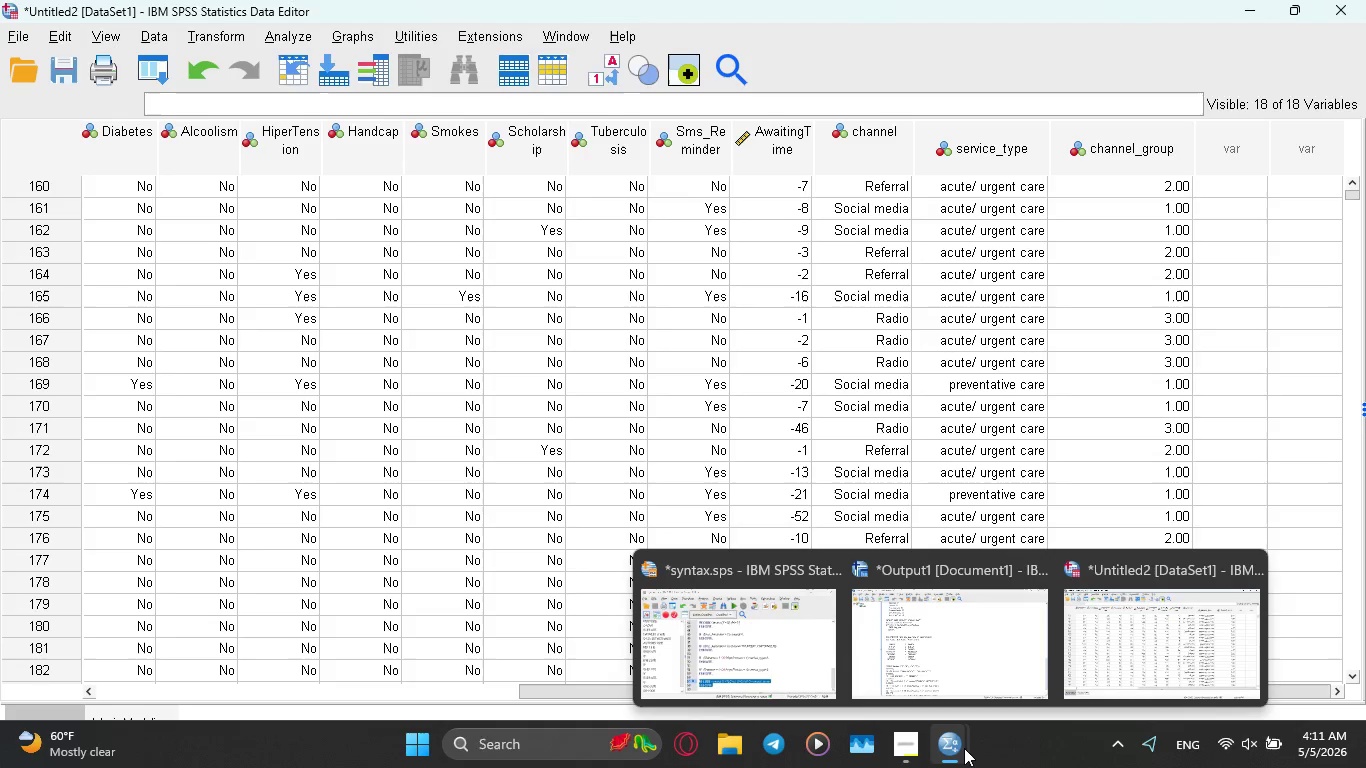 
left_click([794, 635])
 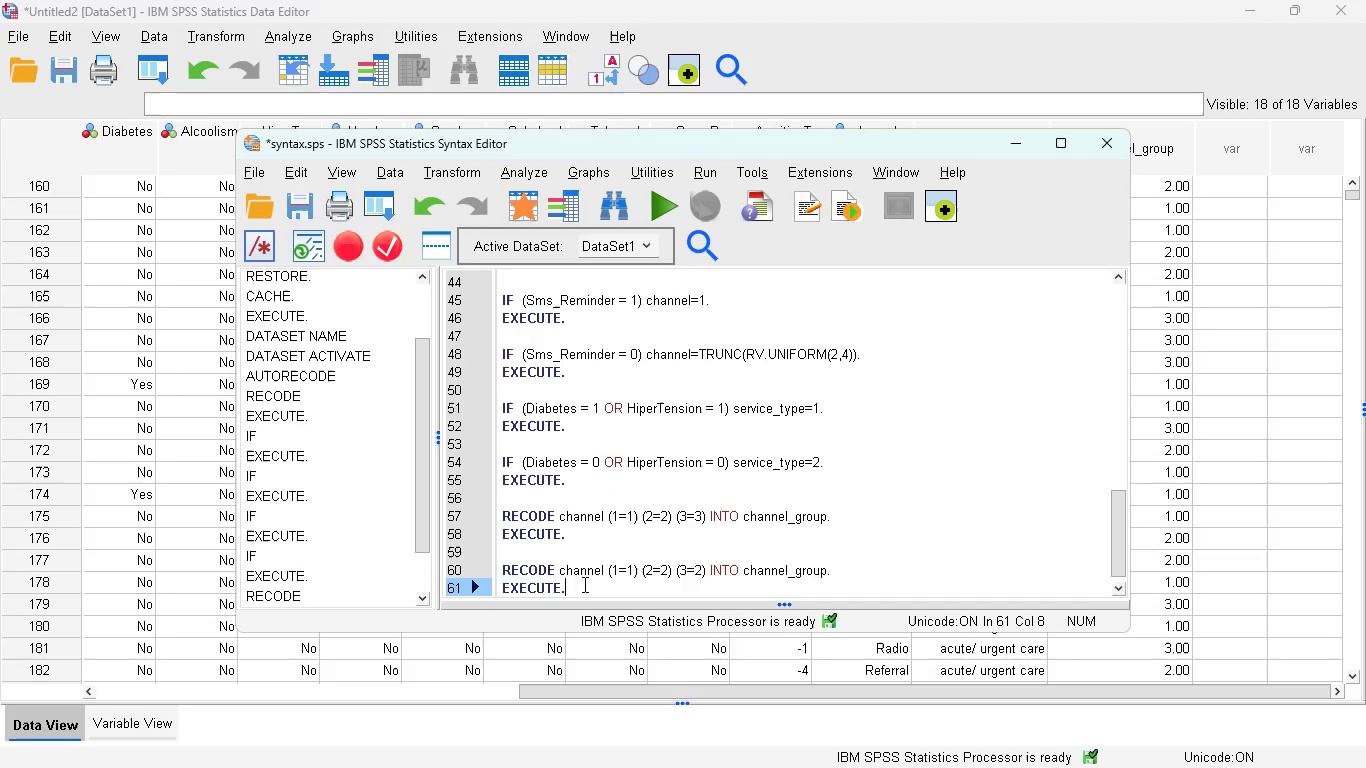 
left_click_drag(start_coordinate=[577, 587], to_coordinate=[504, 571])
 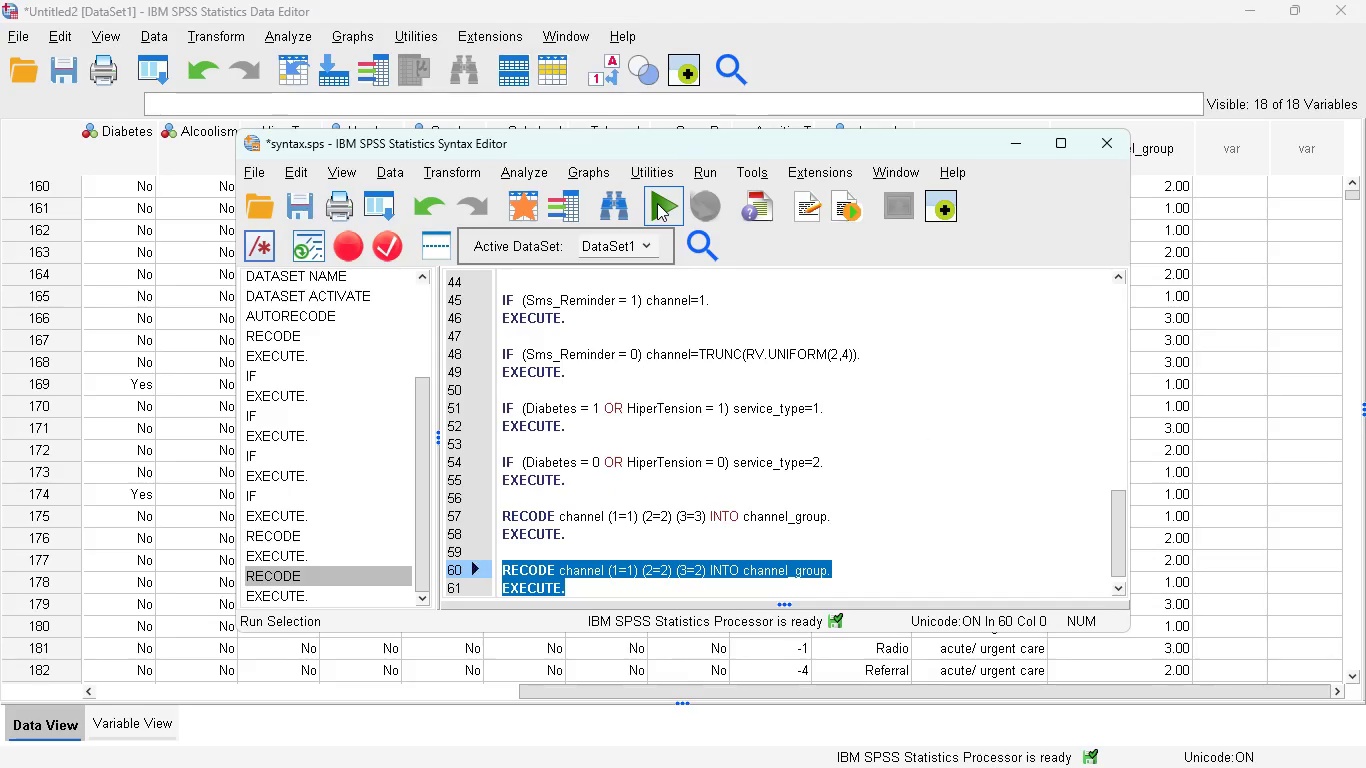 
left_click([657, 203])
 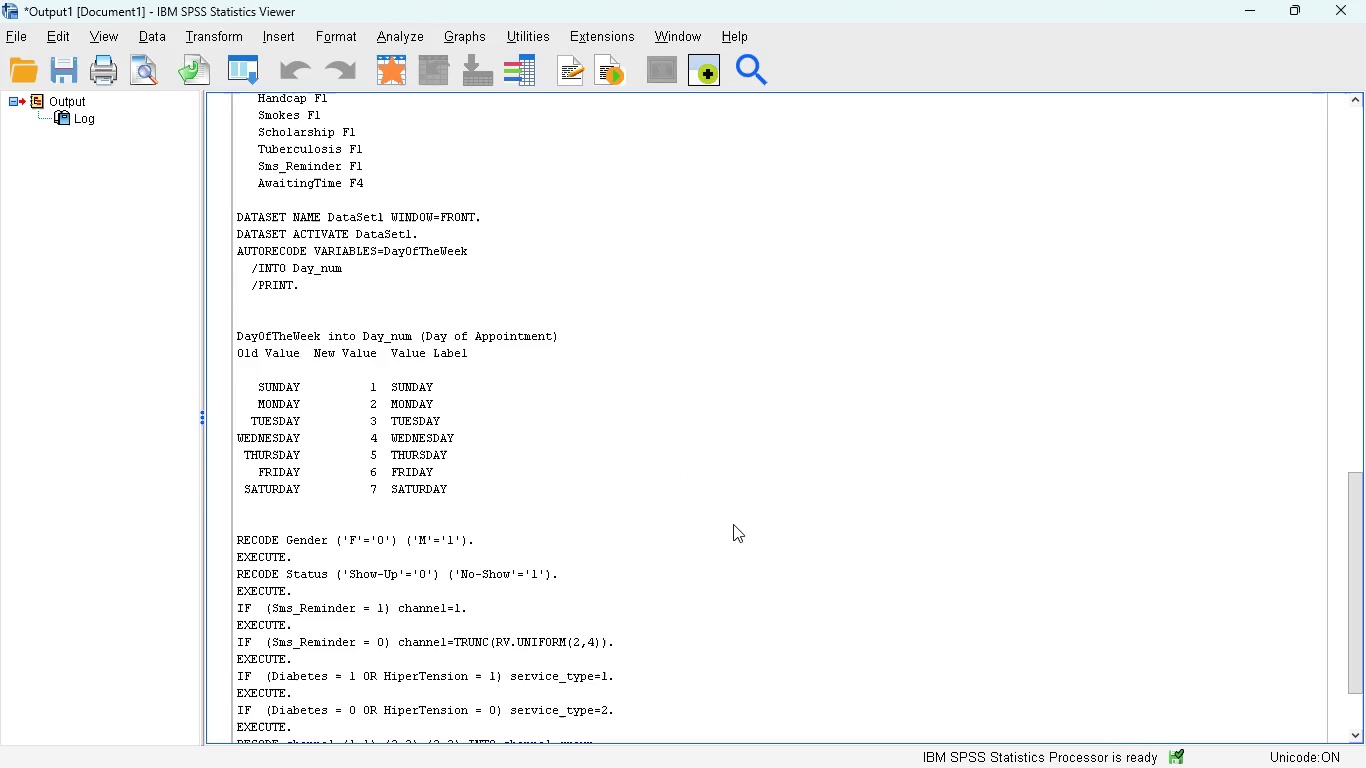 
scroll: coordinate [733, 524], scroll_direction: down, amount: 6.0
 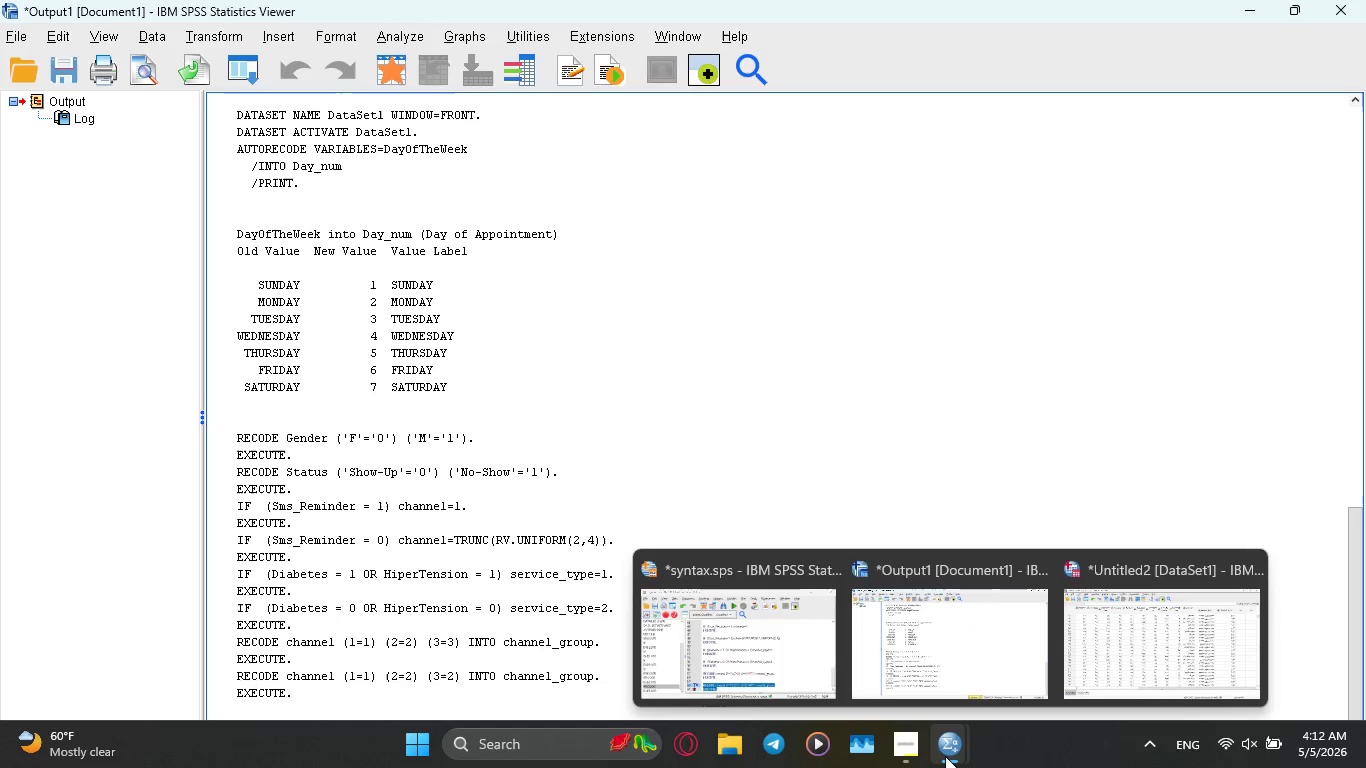 
left_click([1165, 625])
 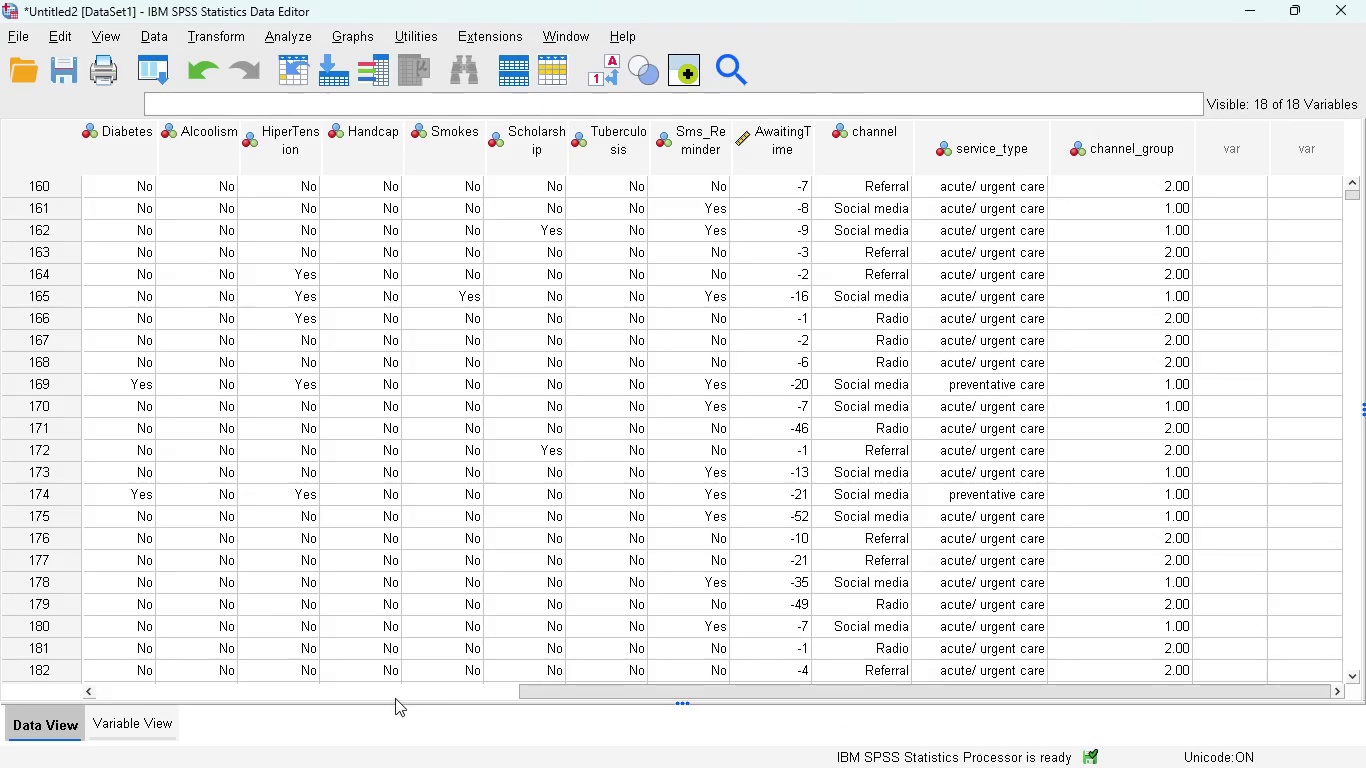 
left_click([122, 726])
 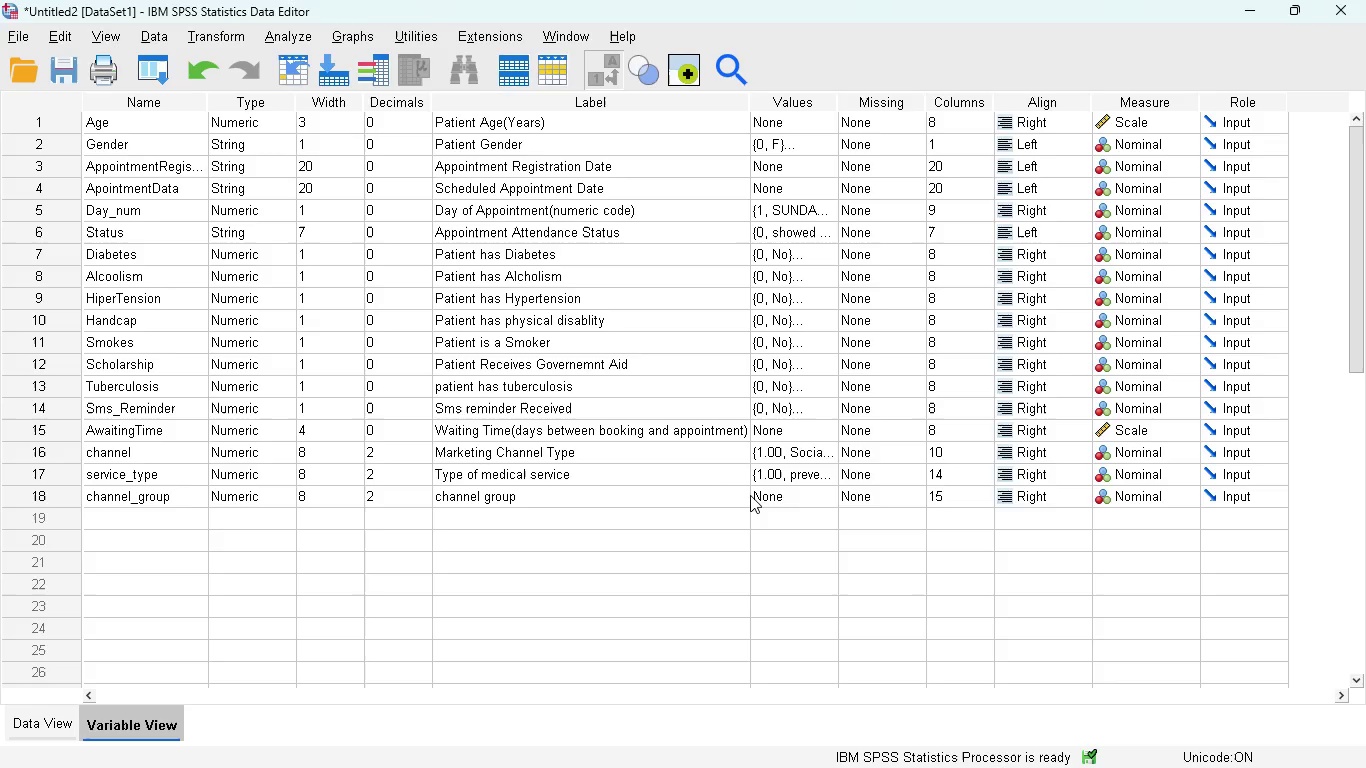 
left_click([779, 500])
 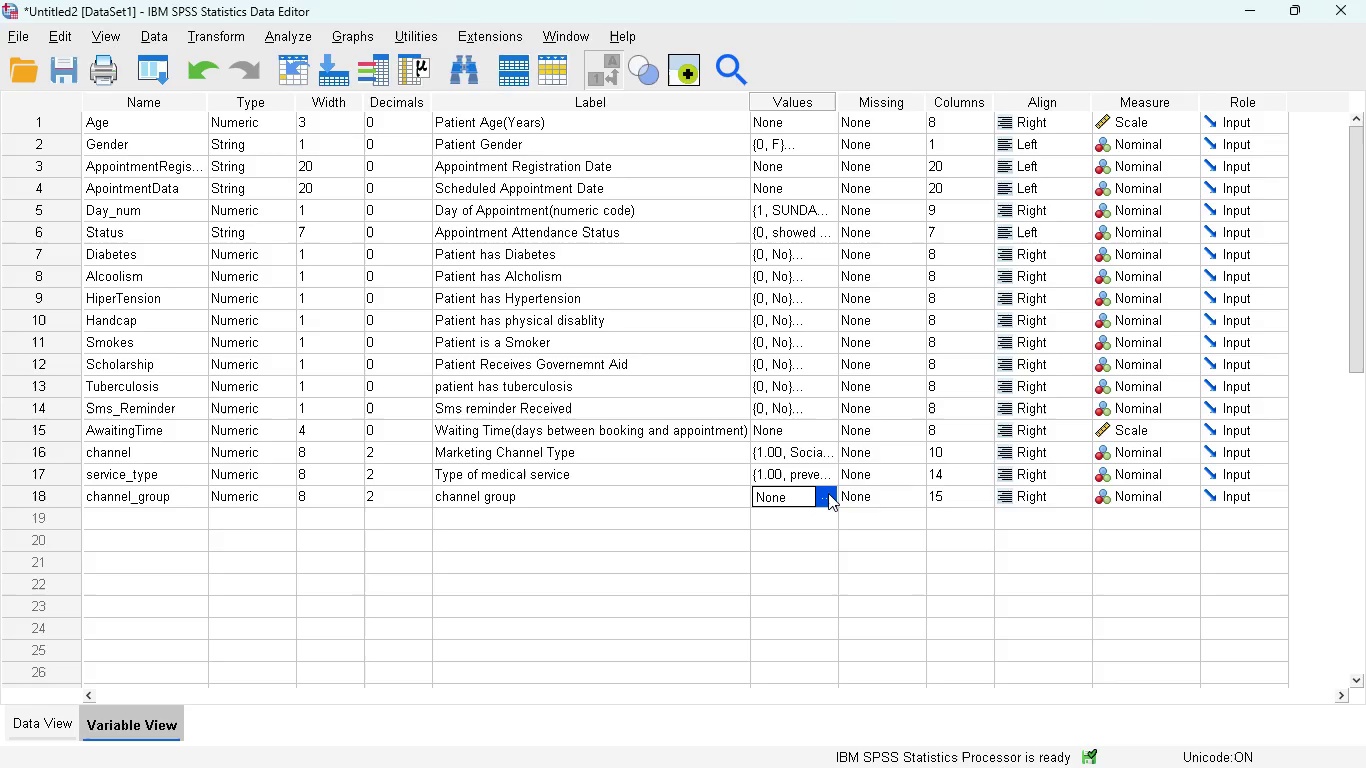 
left_click([828, 493])
 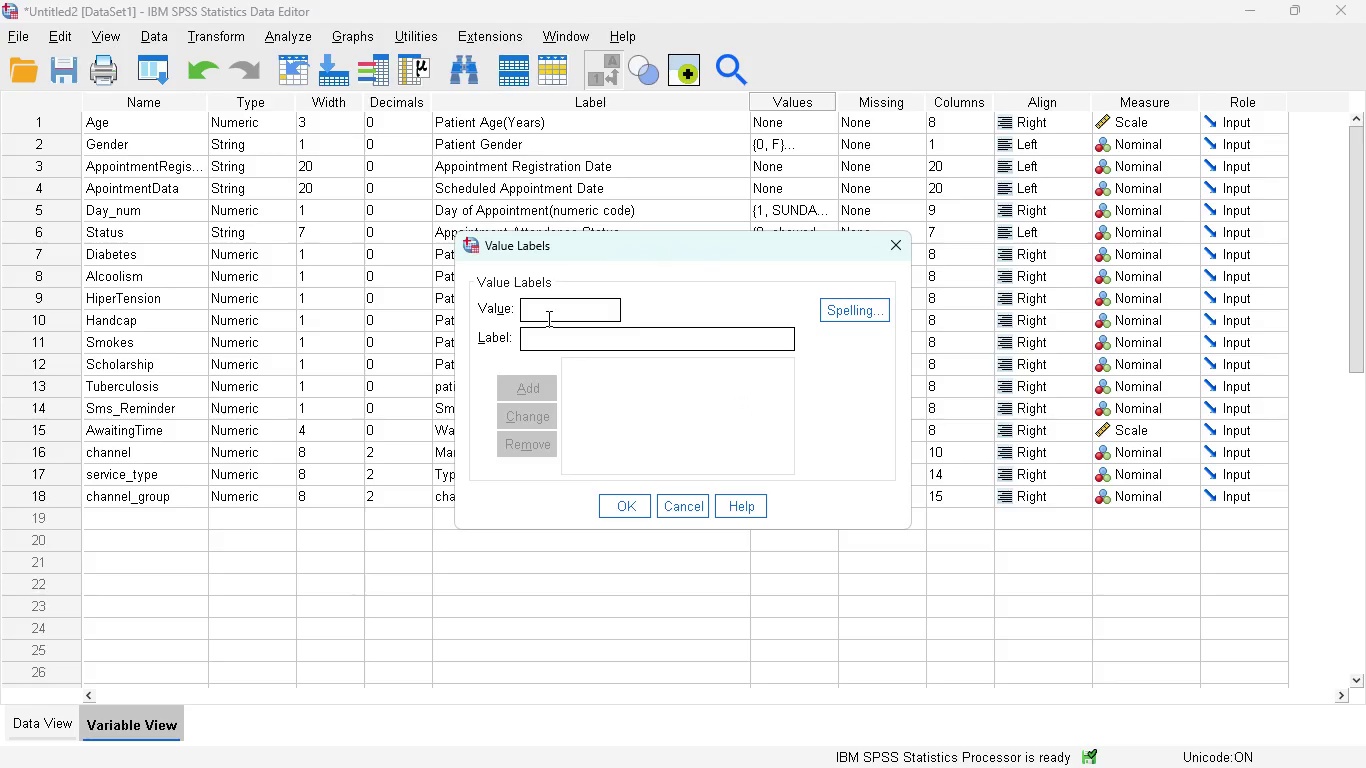 
key(1)
 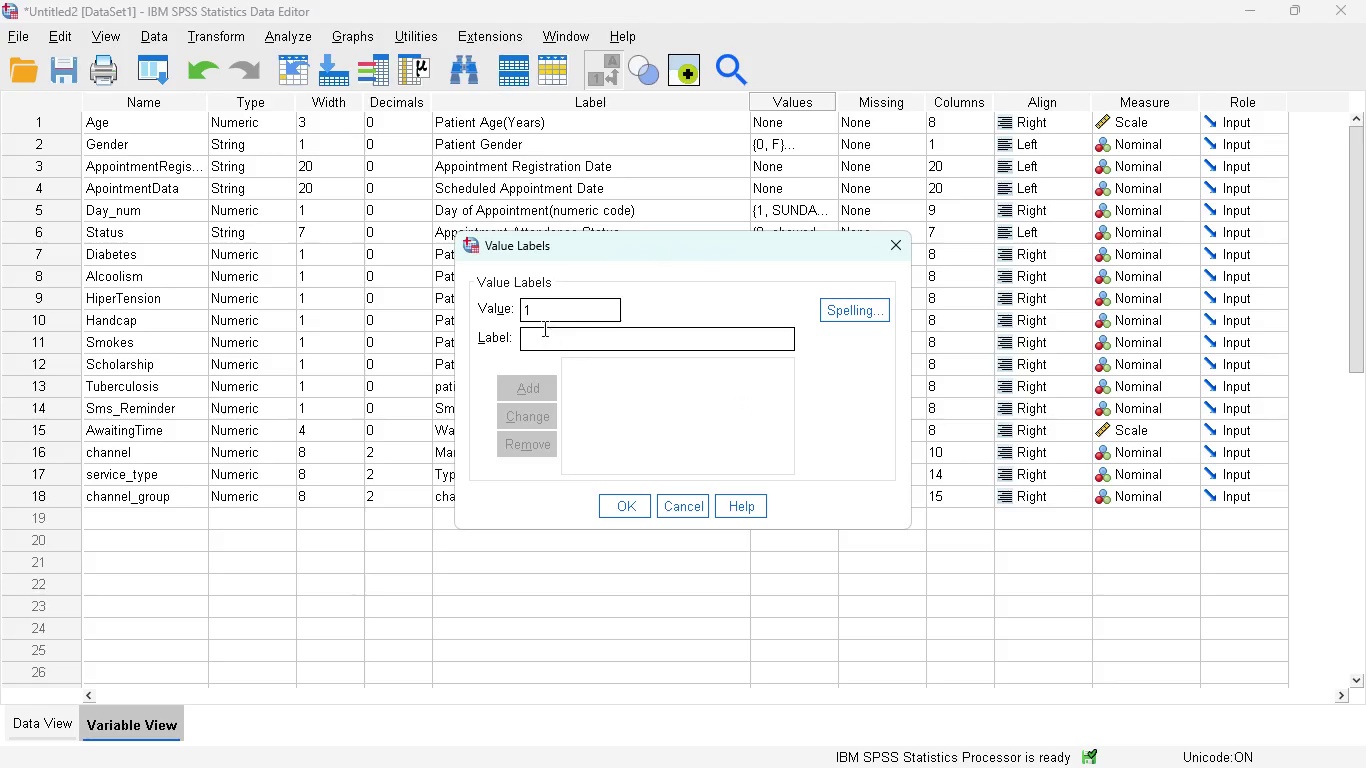 
left_click([542, 332])
 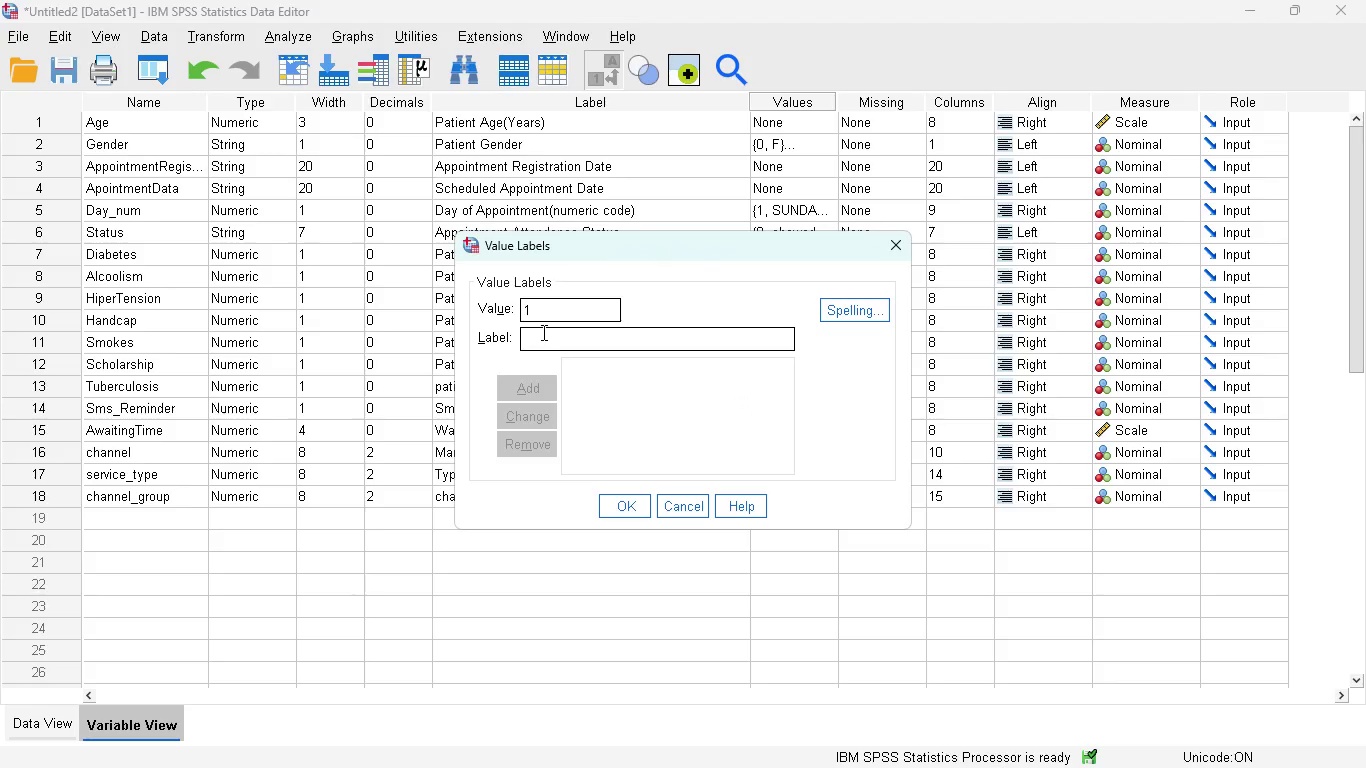 
type(Dit)
key(Backspace)
type(gital)
 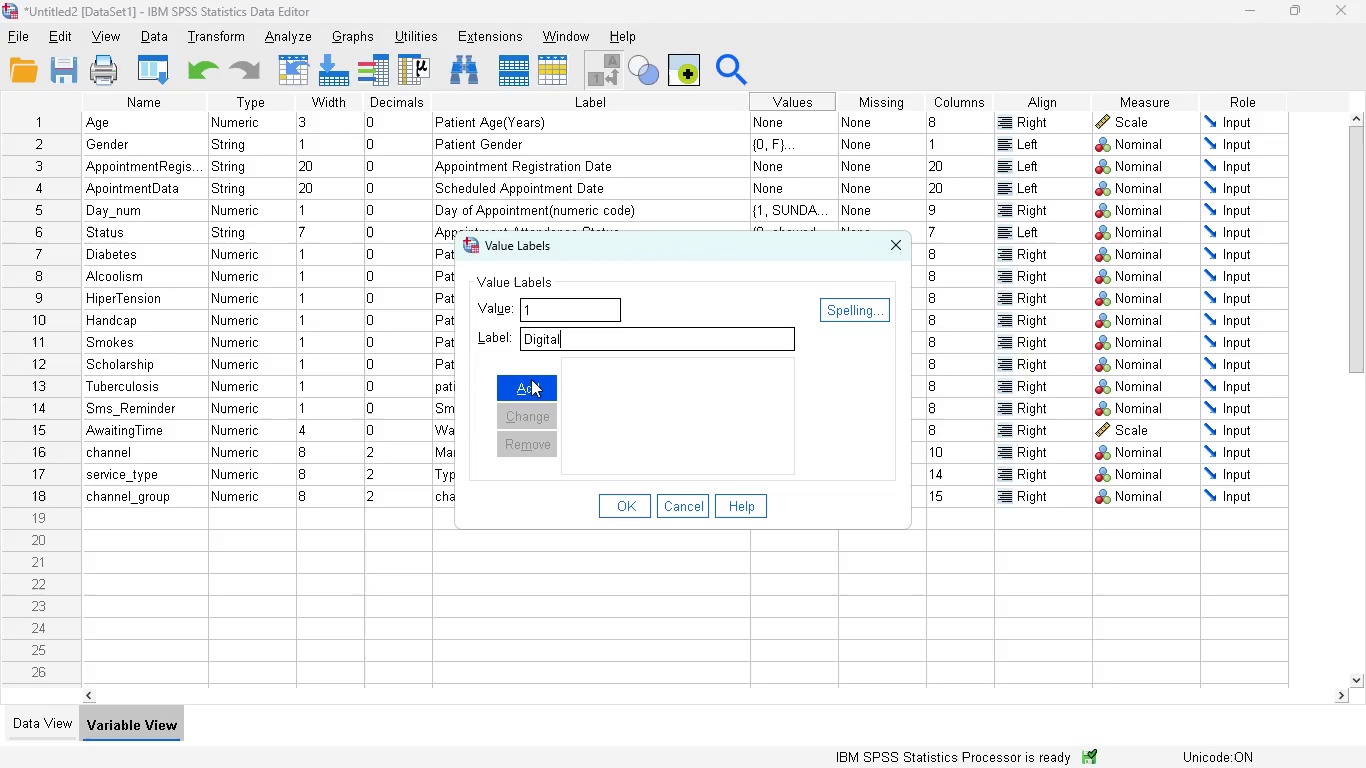 
left_click([531, 386])
 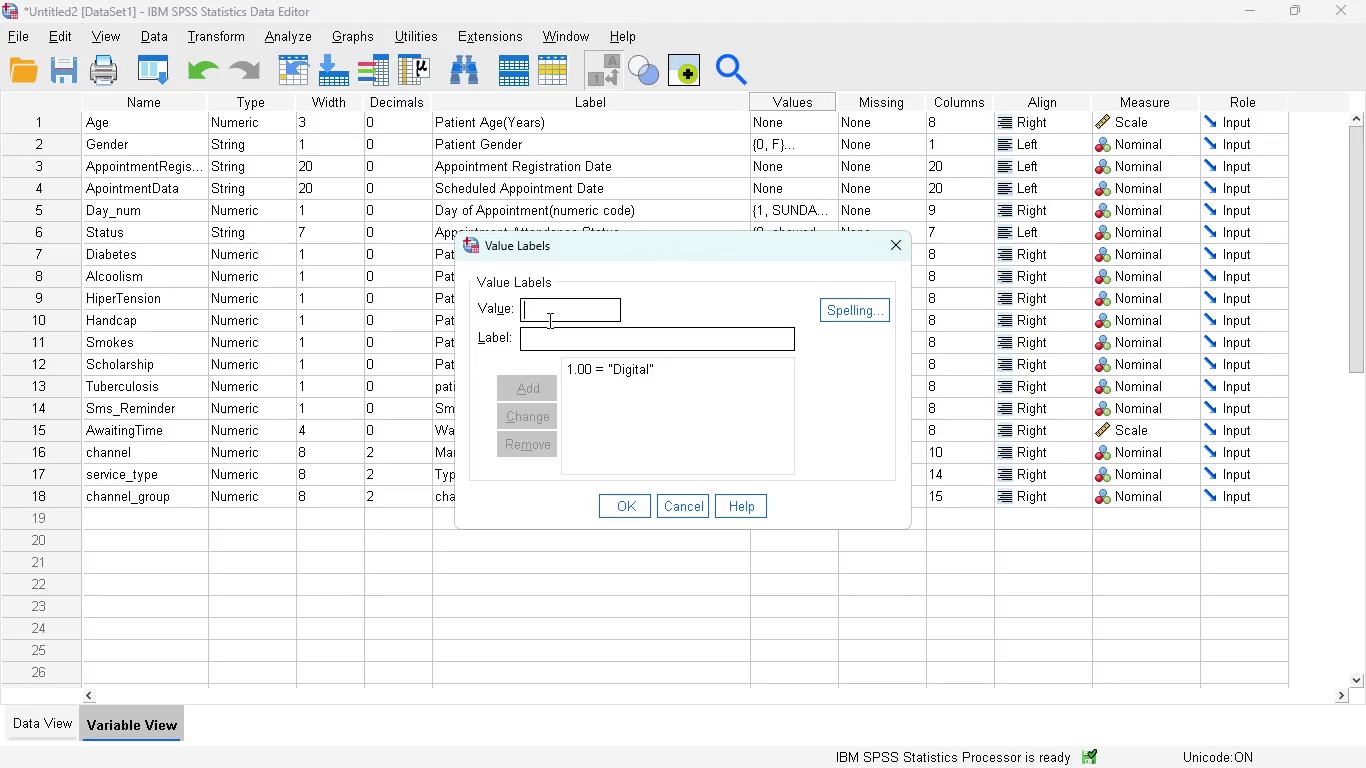 
key(2)
 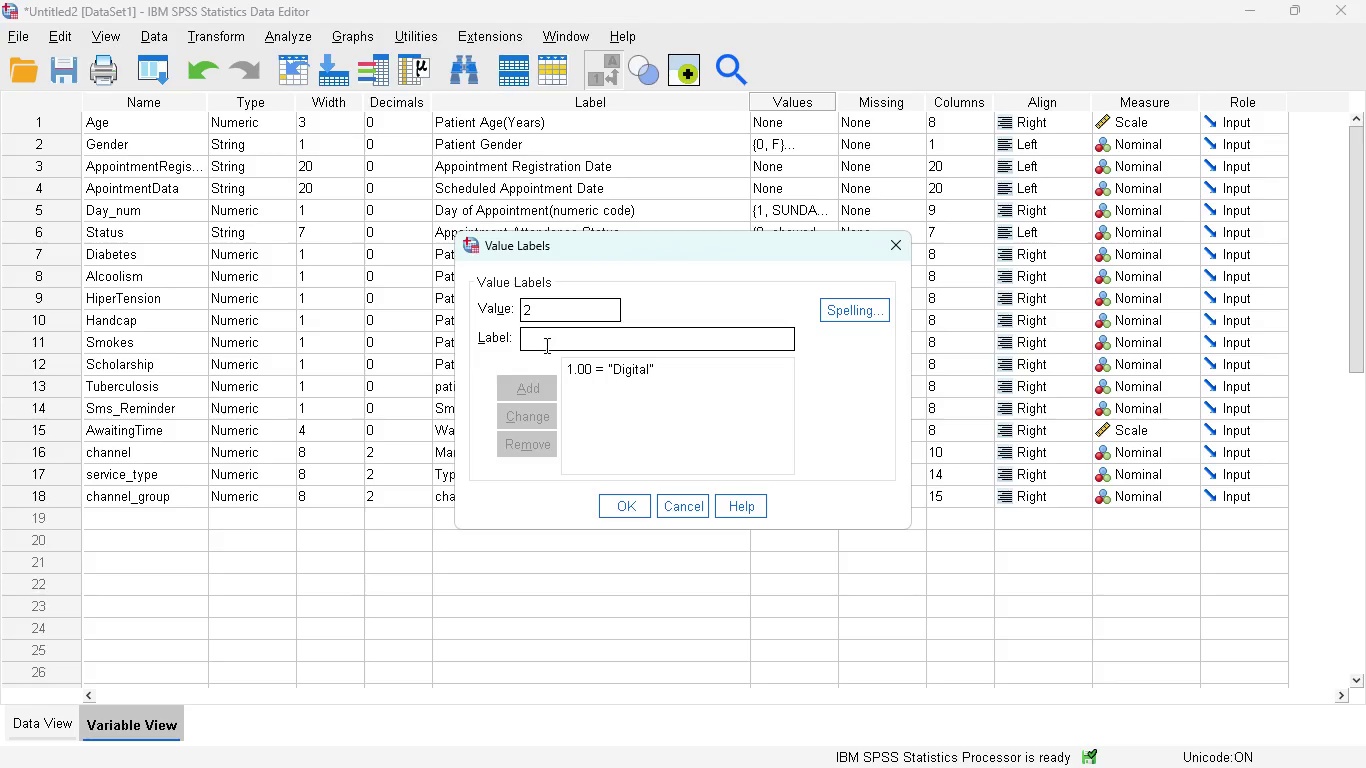 
left_click([543, 341])
 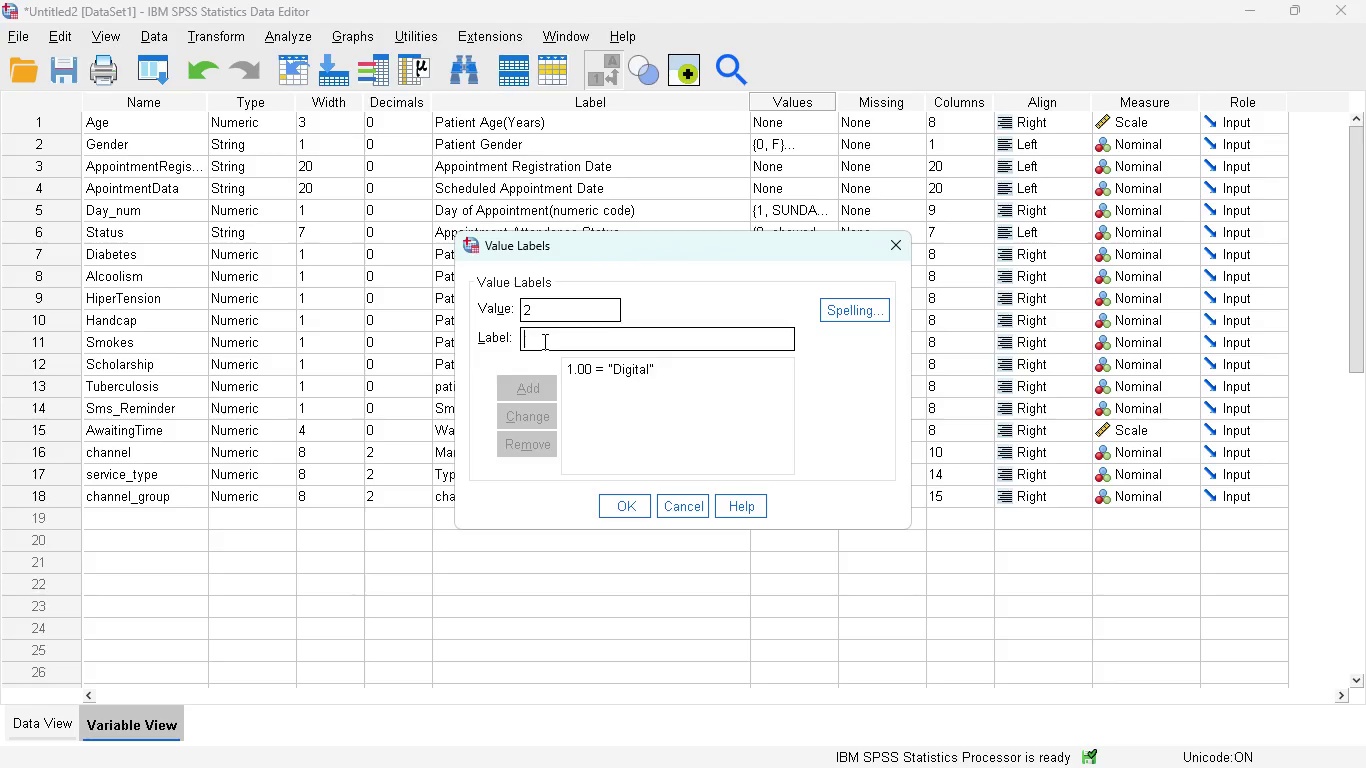 
type(Traditional)
 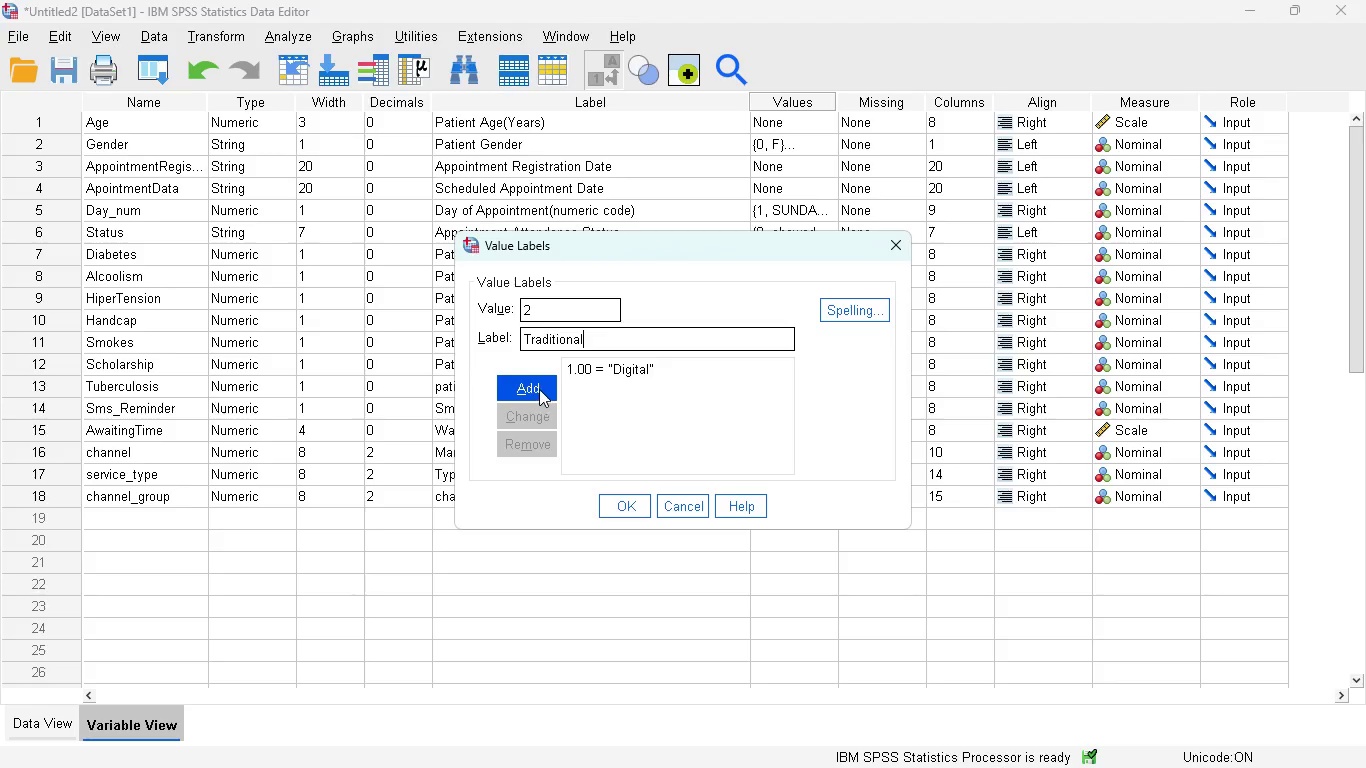 
left_click([531, 387])
 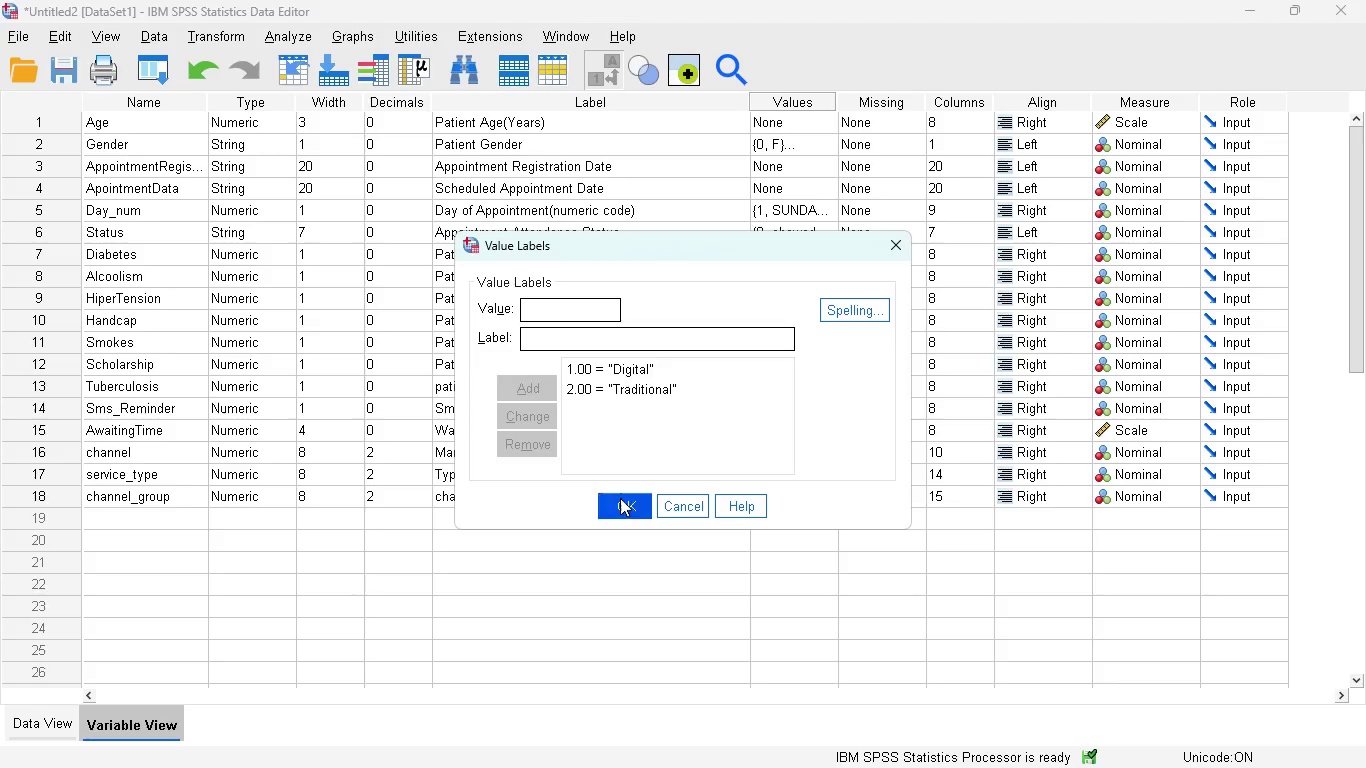 
left_click([625, 502])
 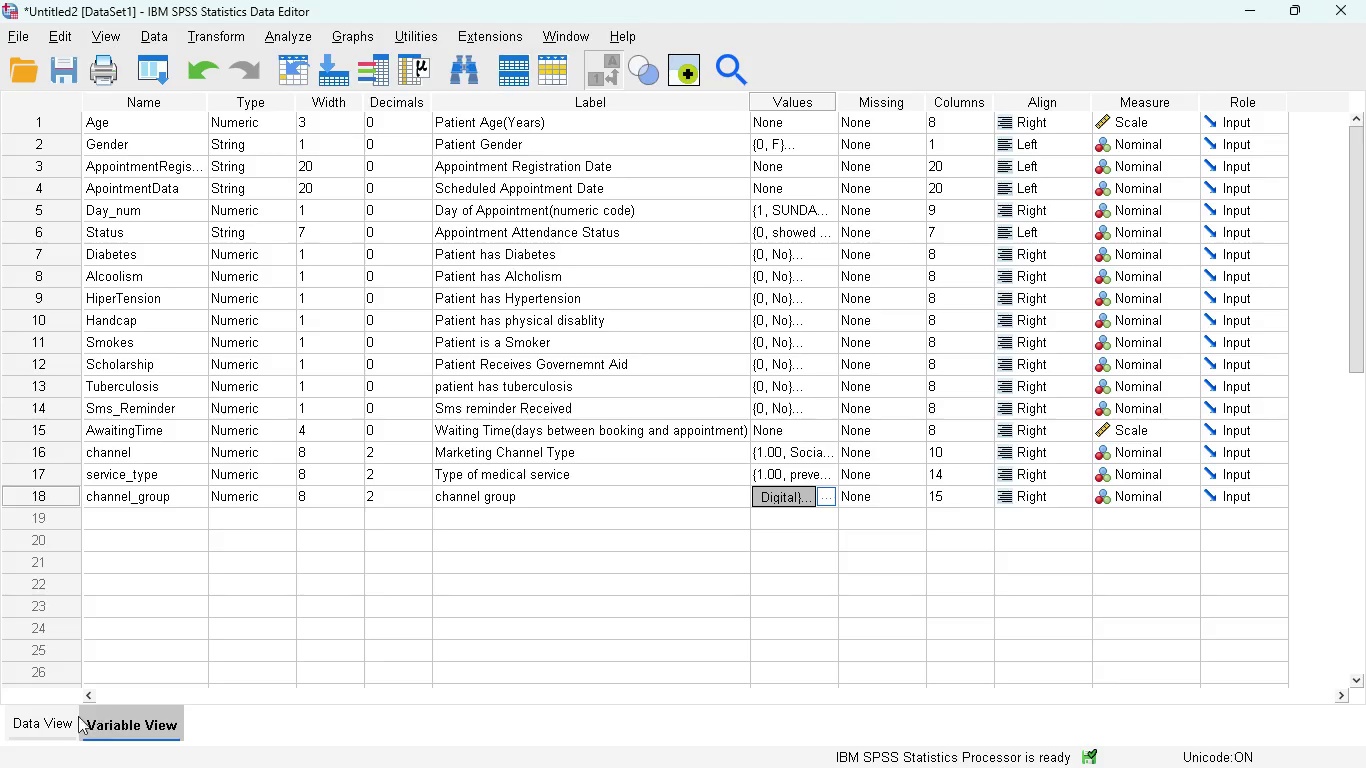 
left_click([55, 730])
 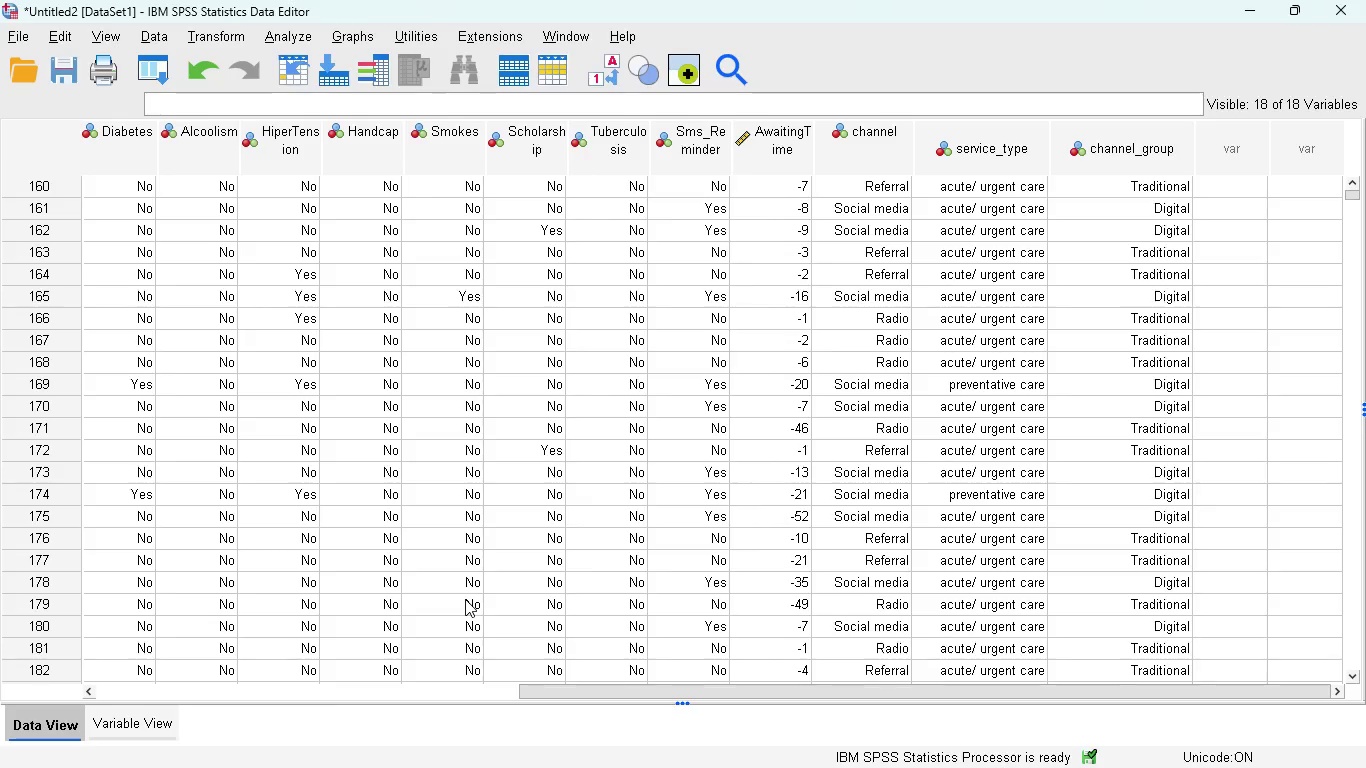 
wait(7.34)
 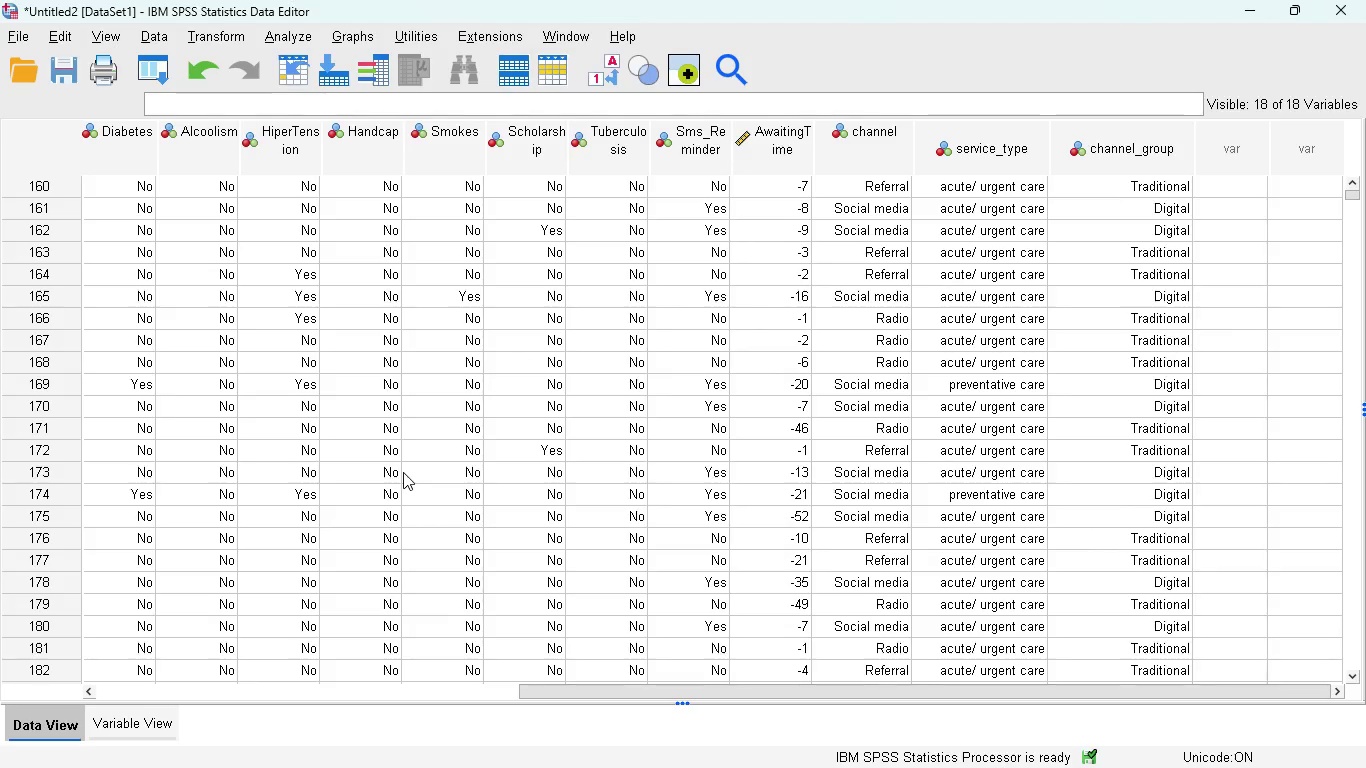 
left_click([918, 731])